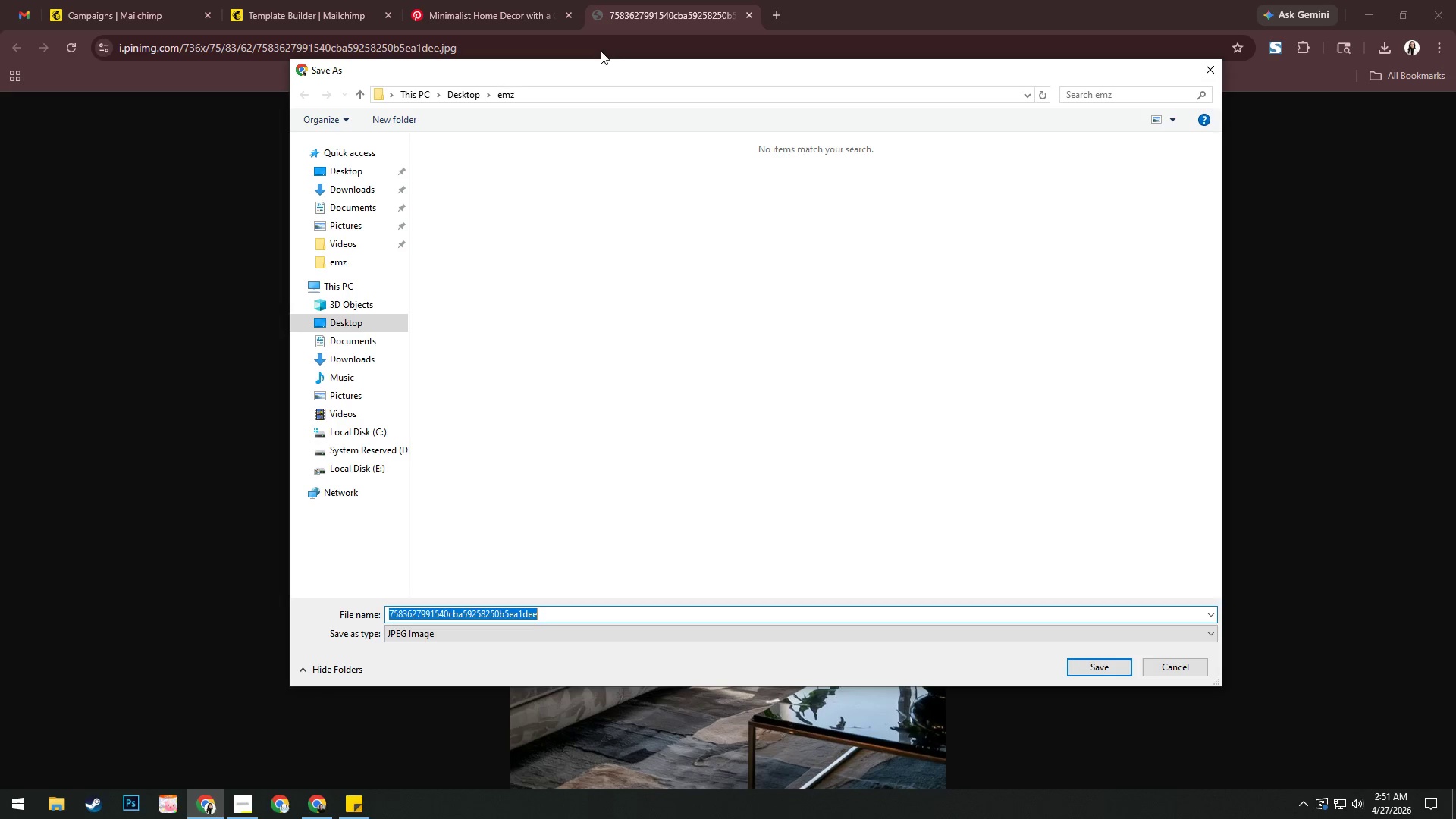 
wait(6.39)
 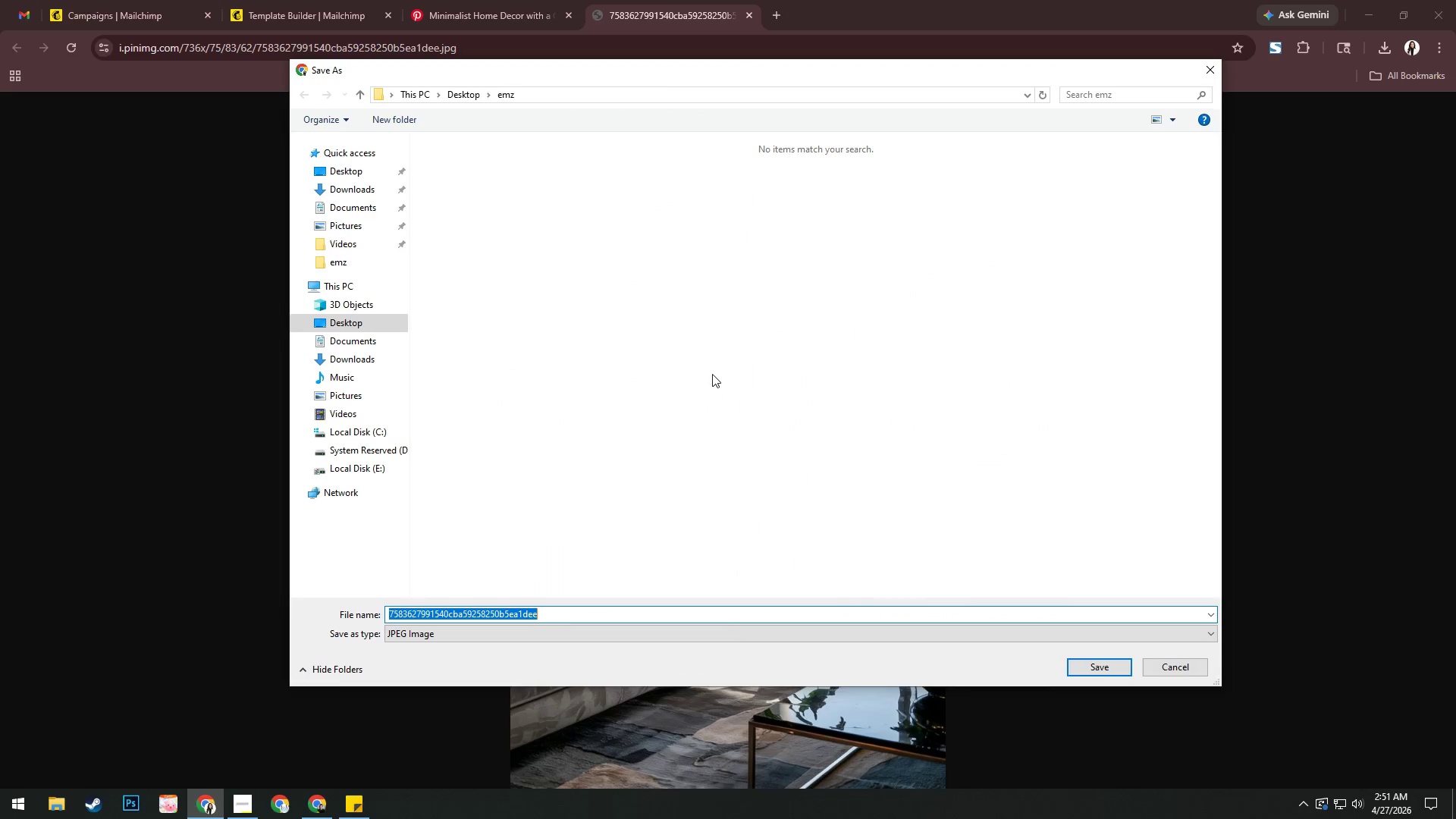 
left_click([1213, 73])
 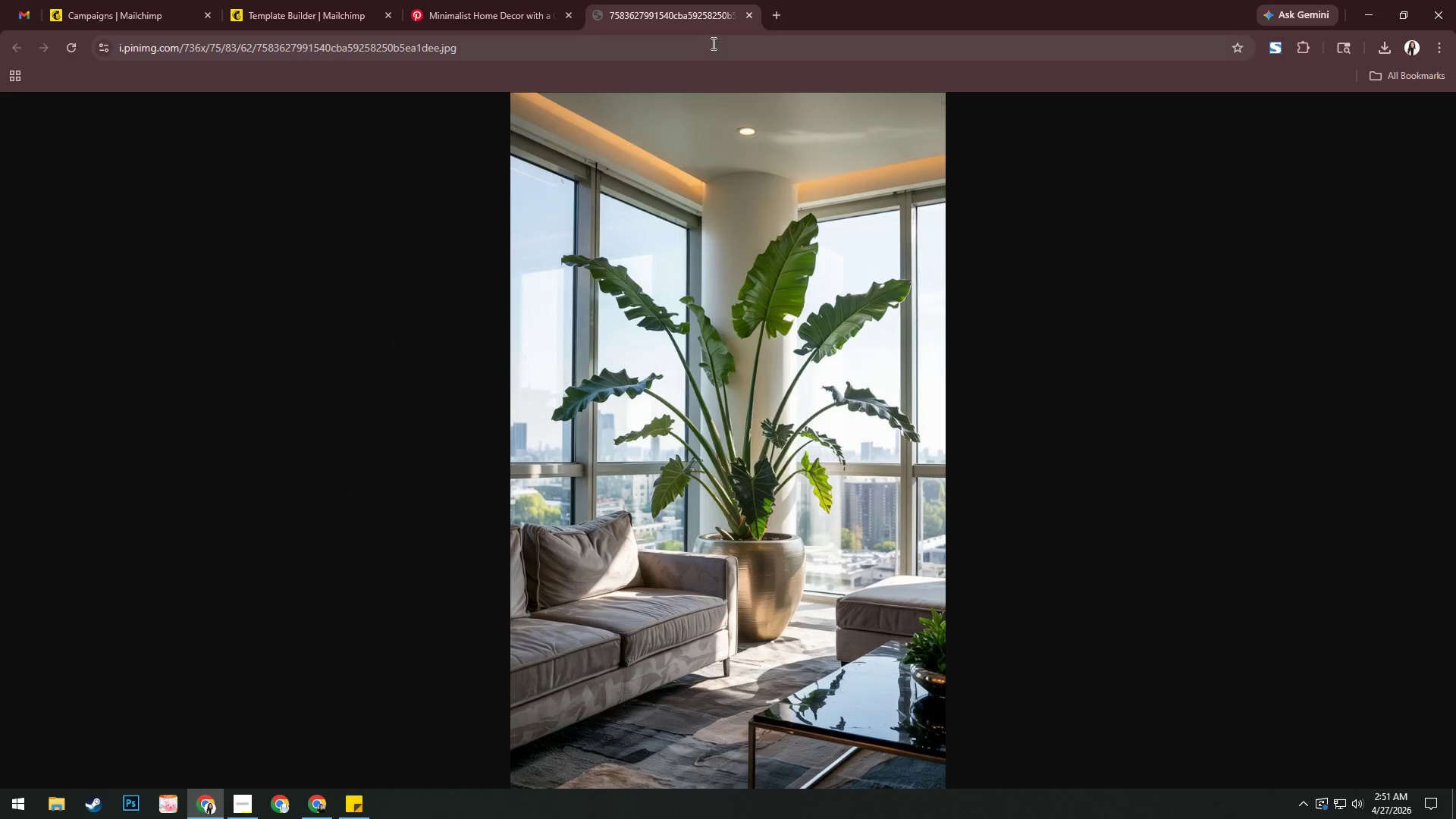 
left_click([712, 42])
 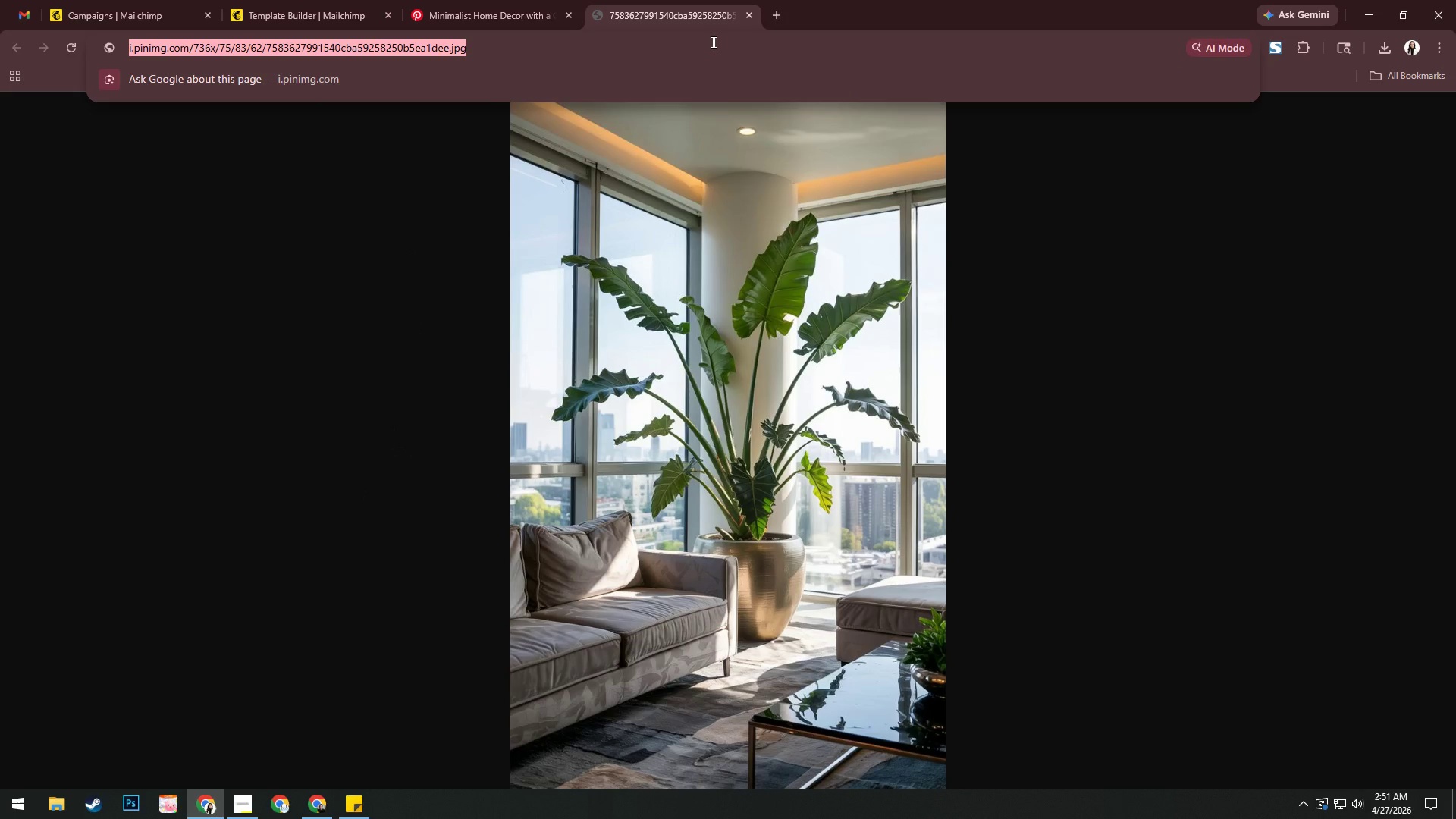 
key(Control+C)
 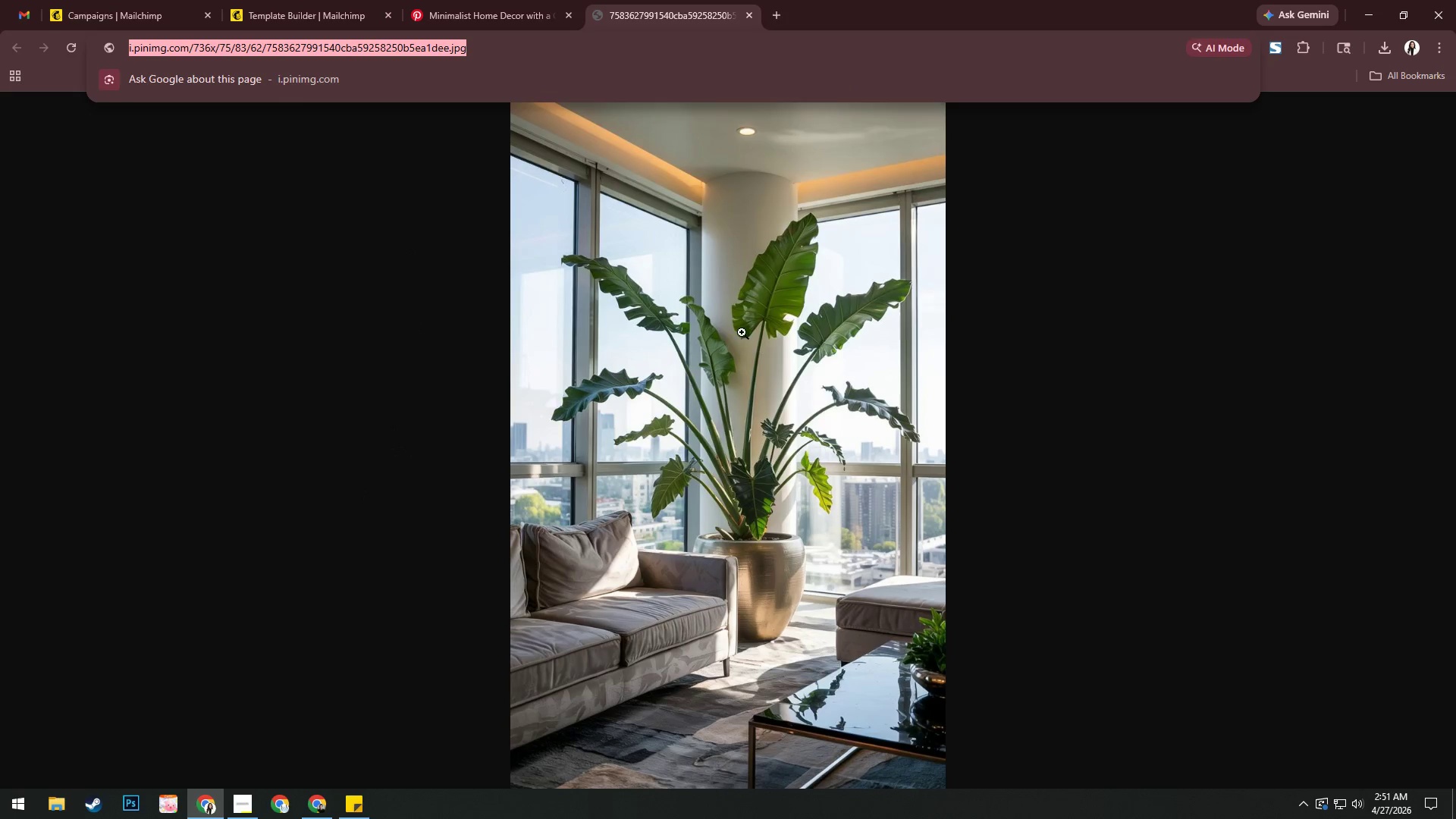 
right_click([728, 317])
 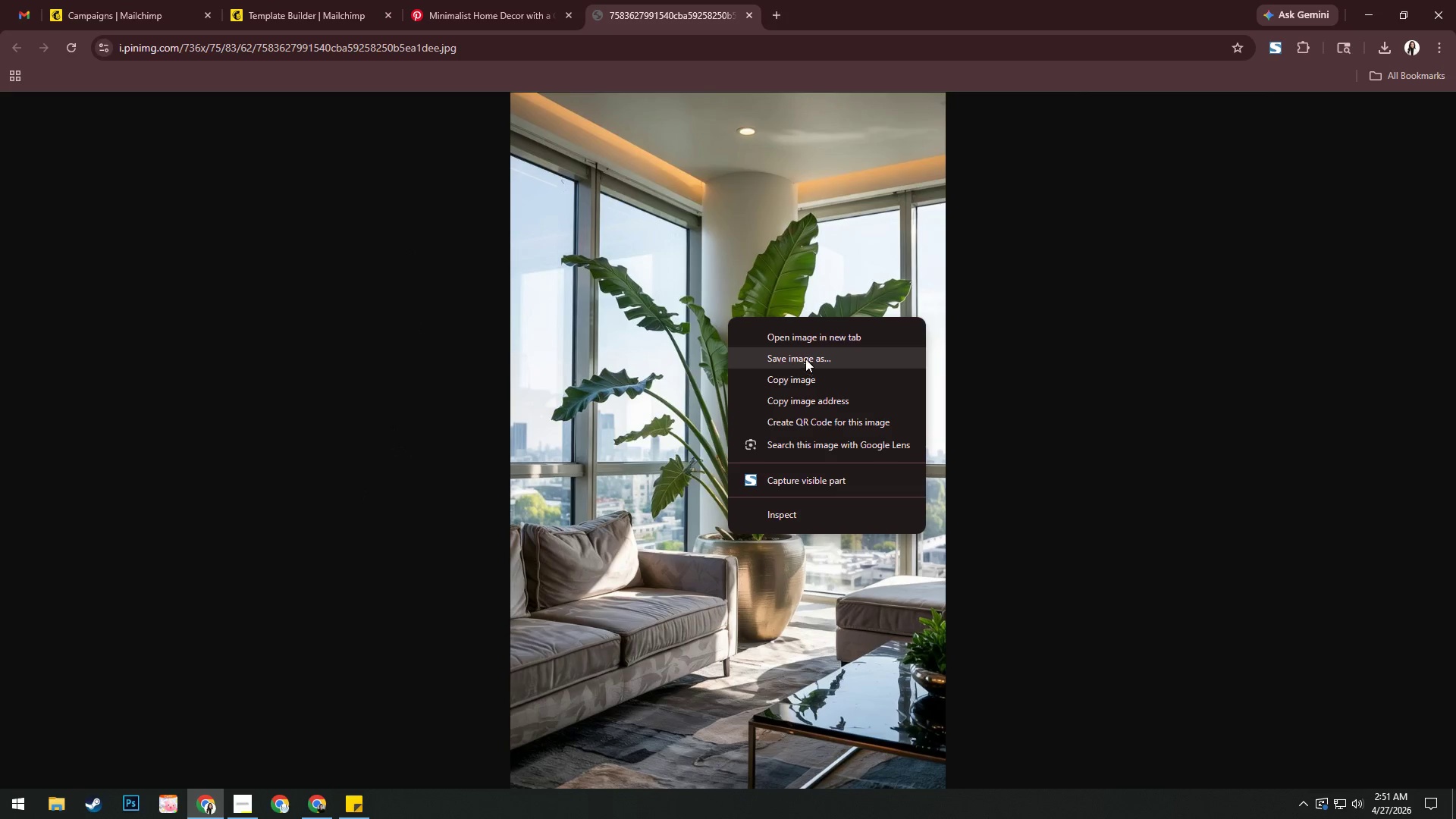 
left_click([806, 354])
 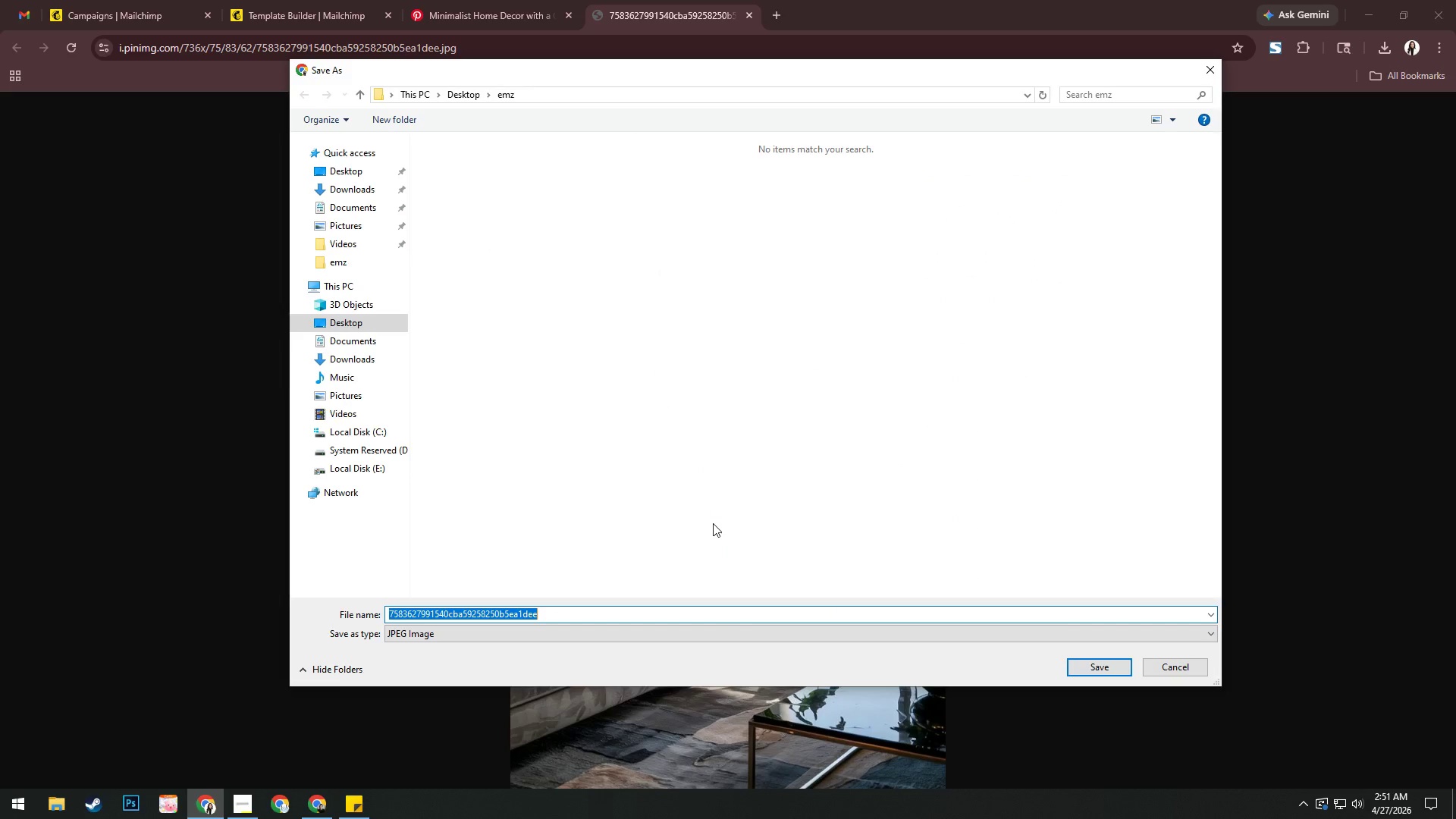 
key(Control+V)
 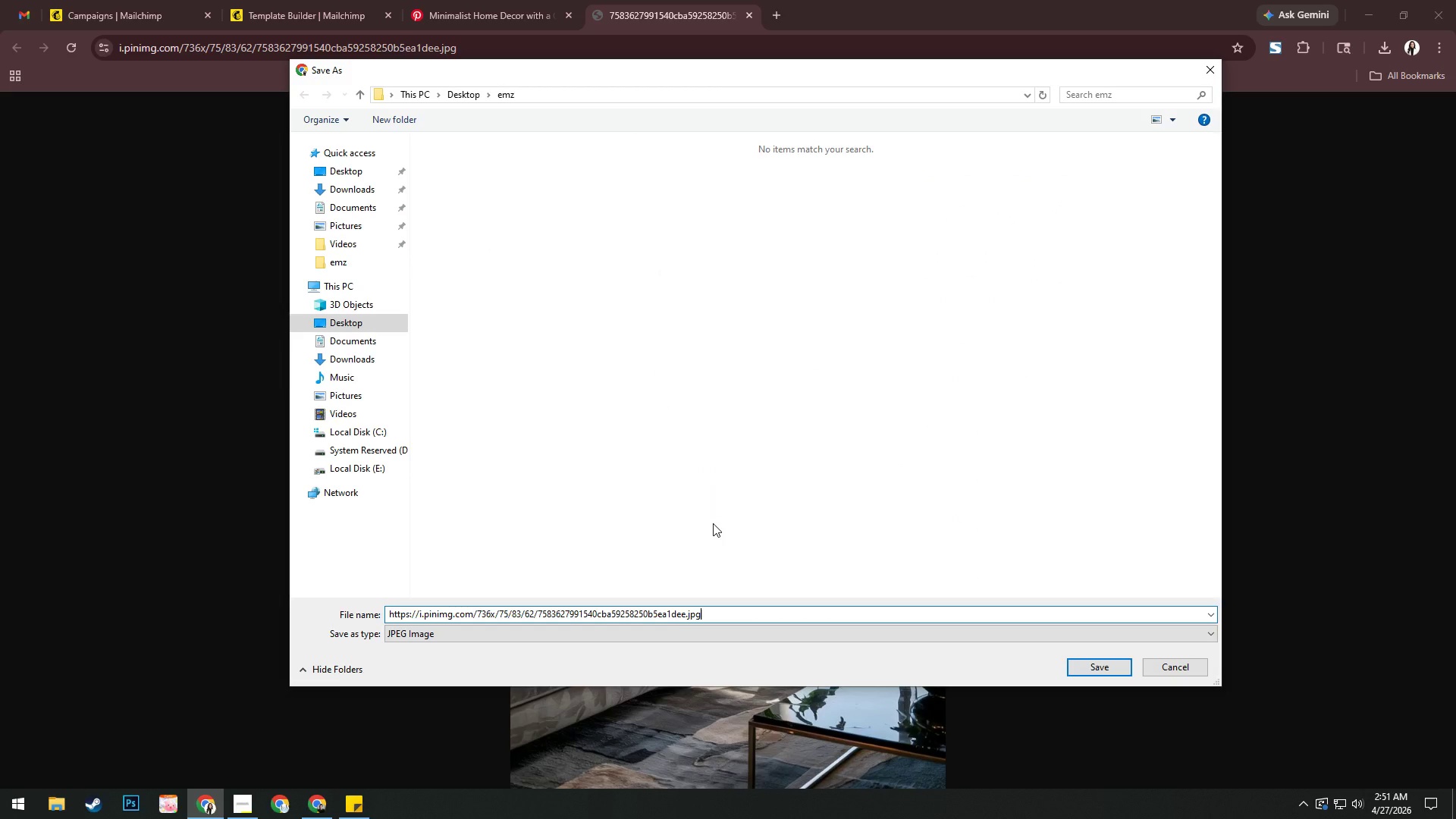 
key(NumpadEnter)
 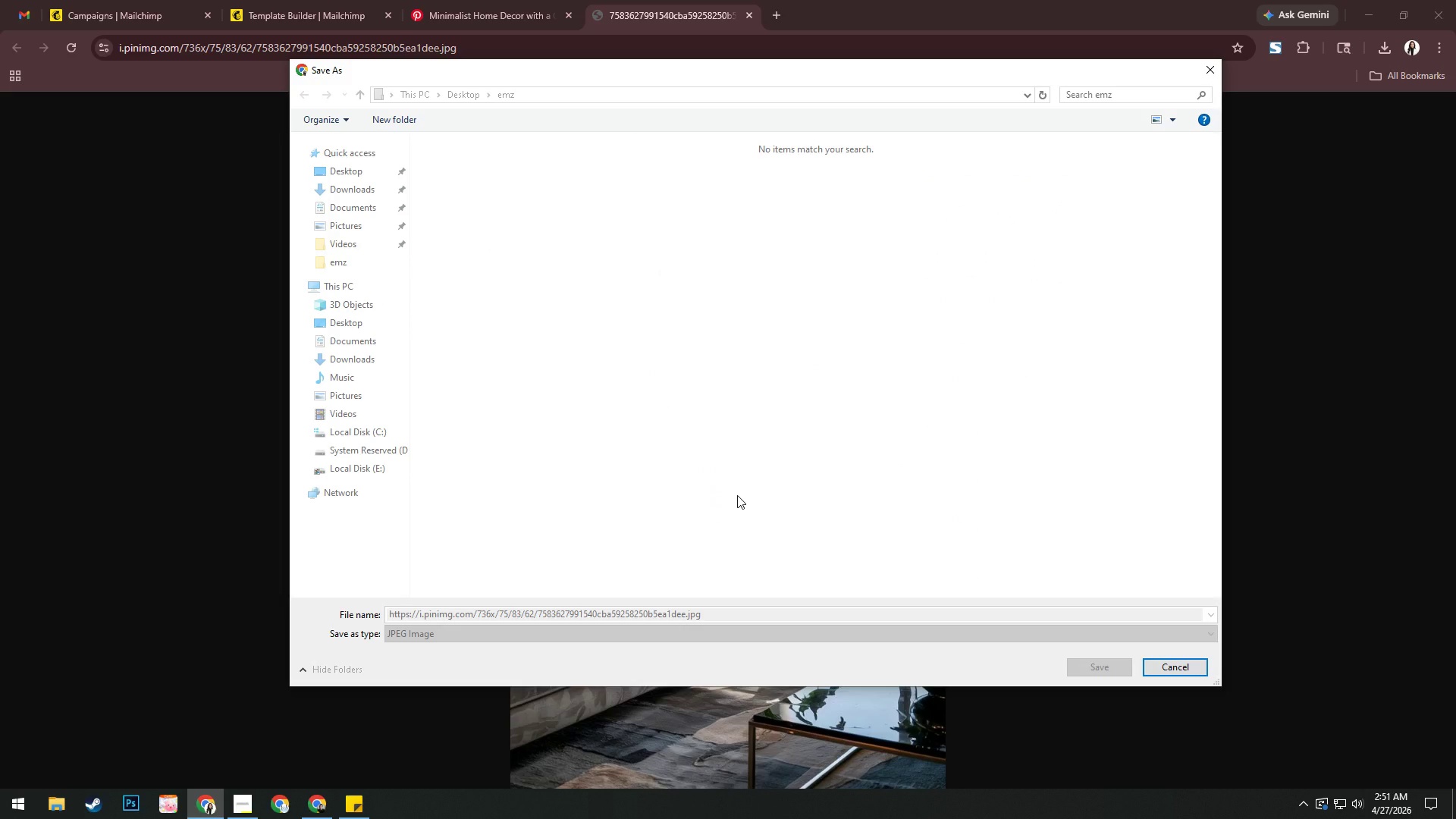 
wait(9.48)
 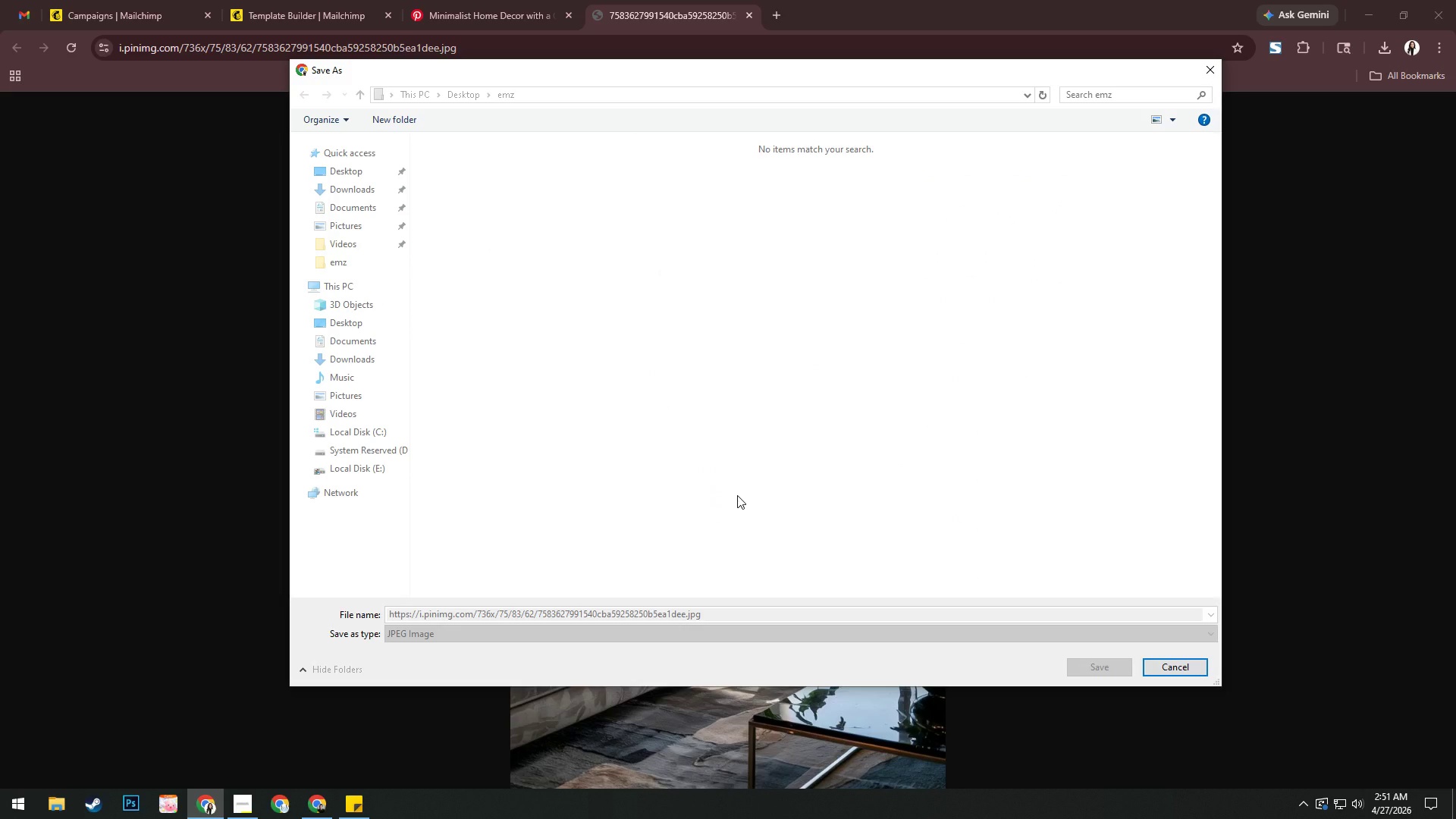 
left_click([745, 20])
 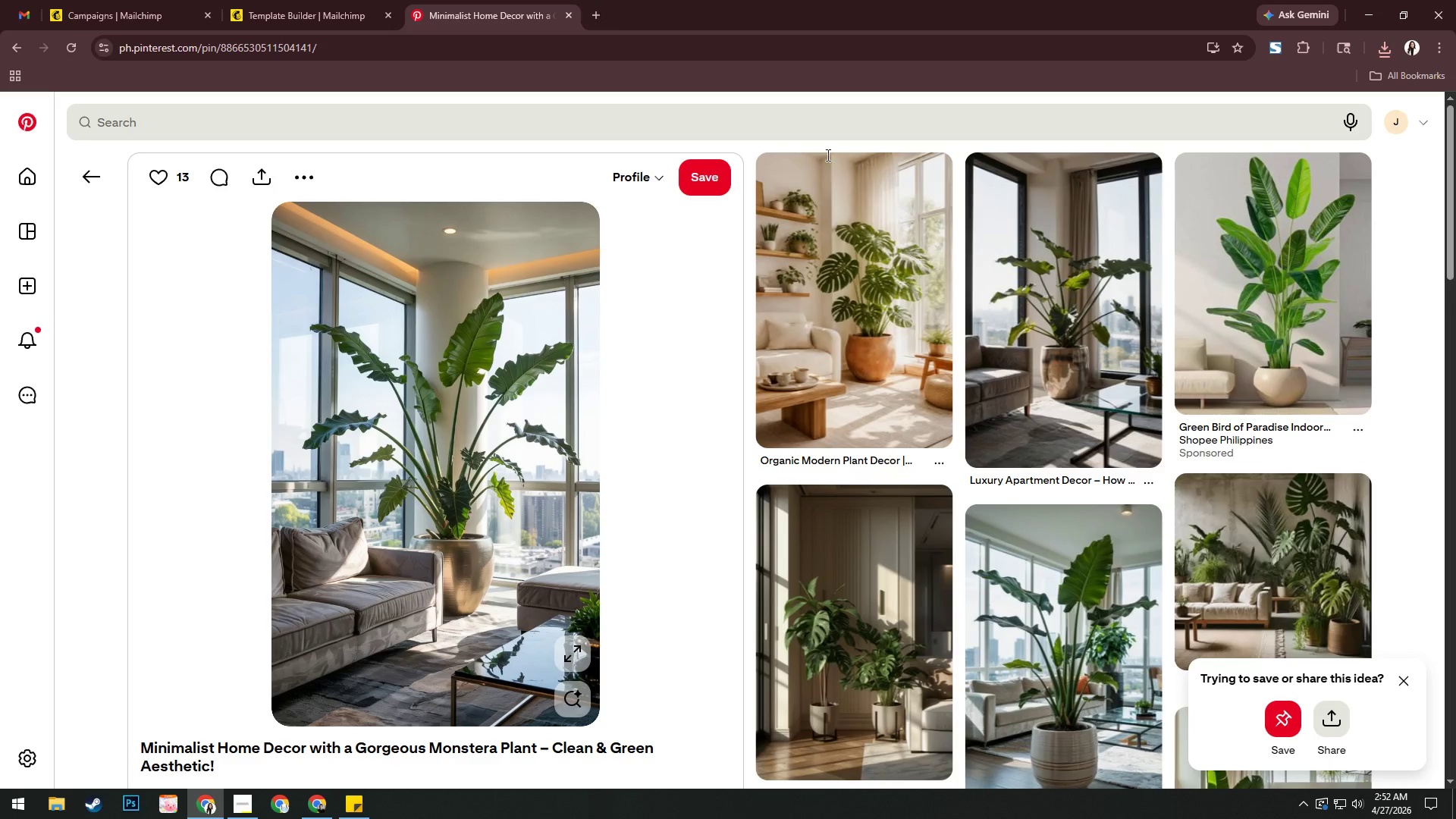 
mouse_move([905, 269])
 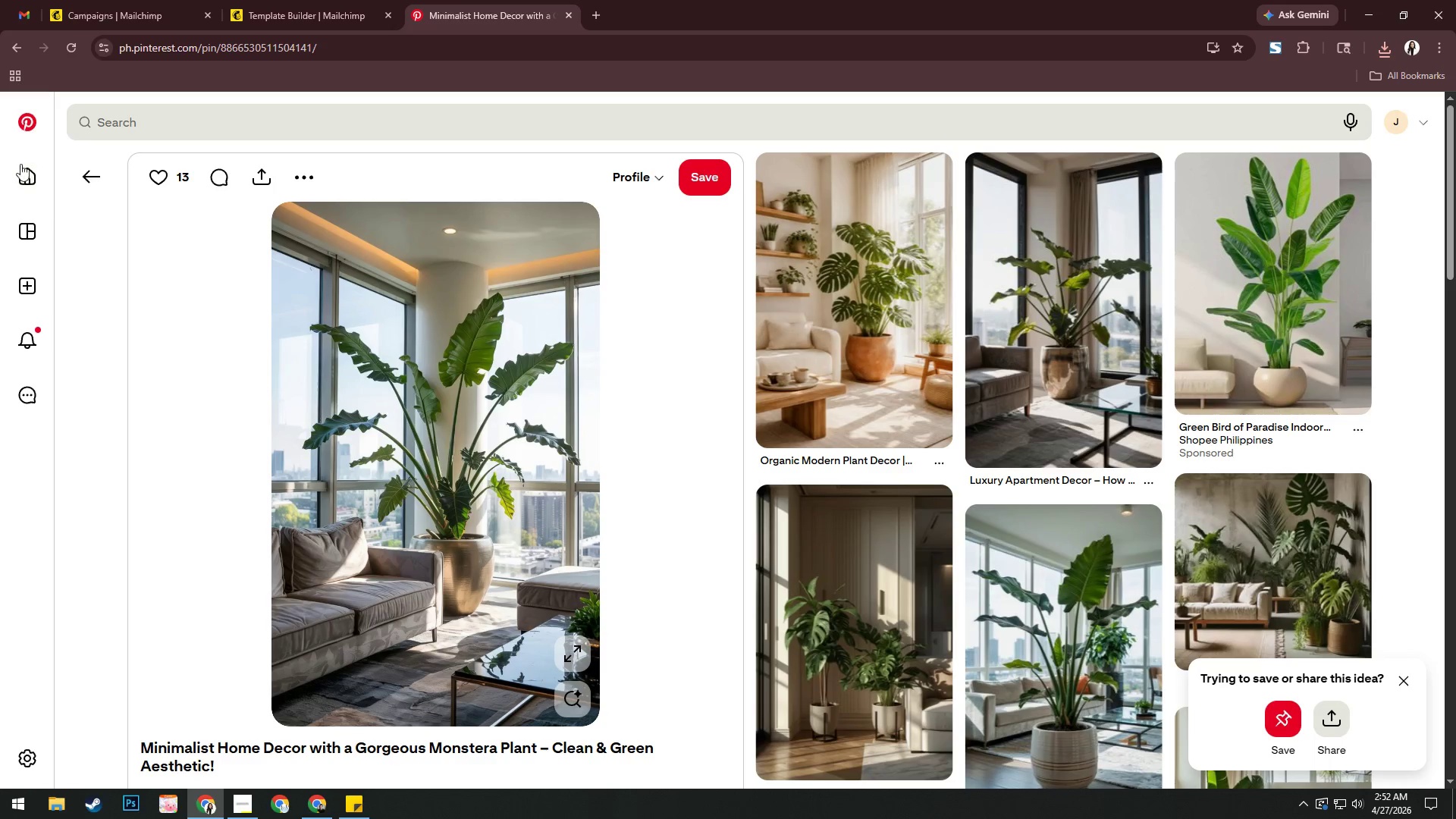 
left_click([67, 180])
 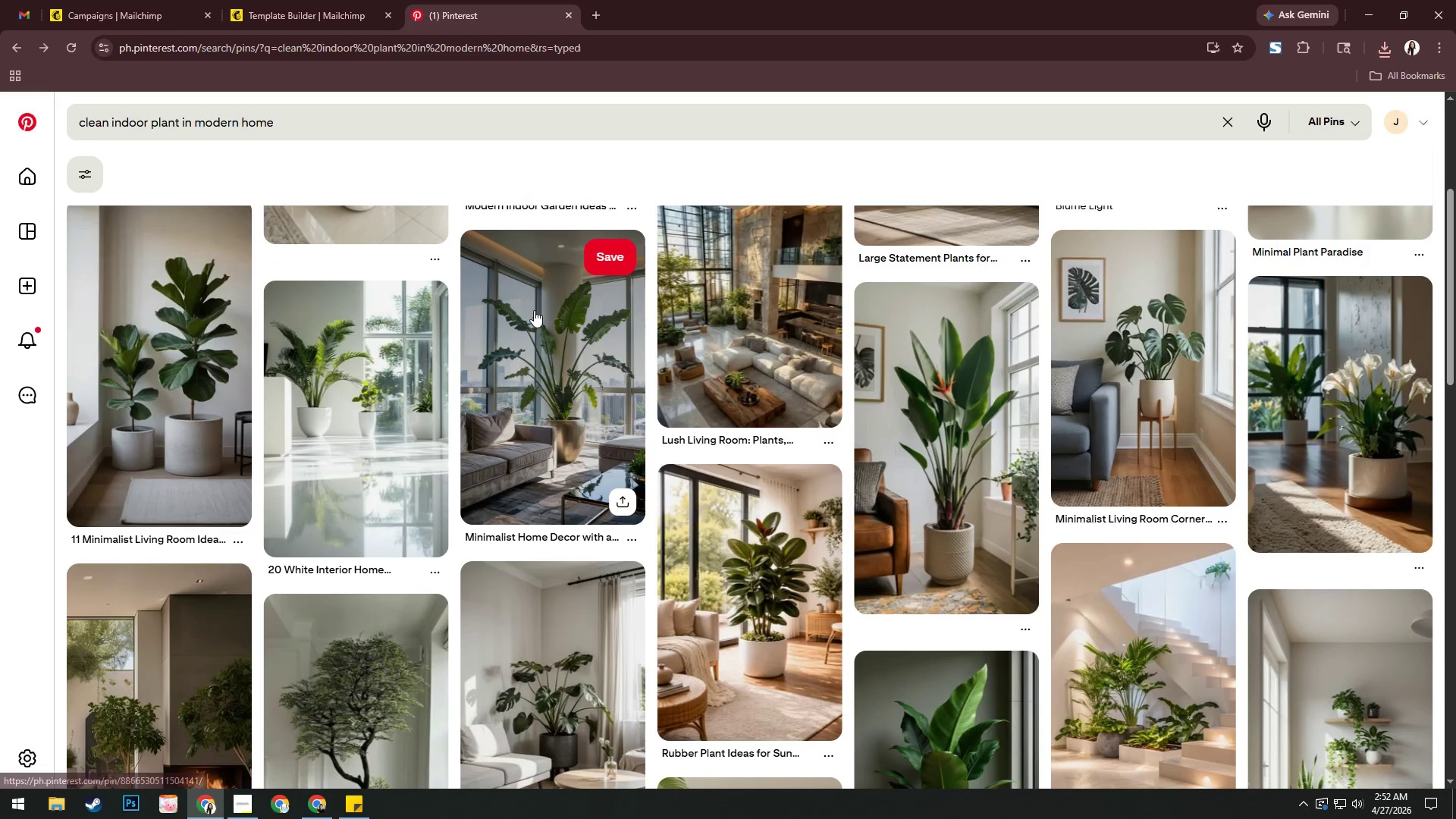 
scroll: coordinate [785, 372], scroll_direction: down, amount: 5.0
 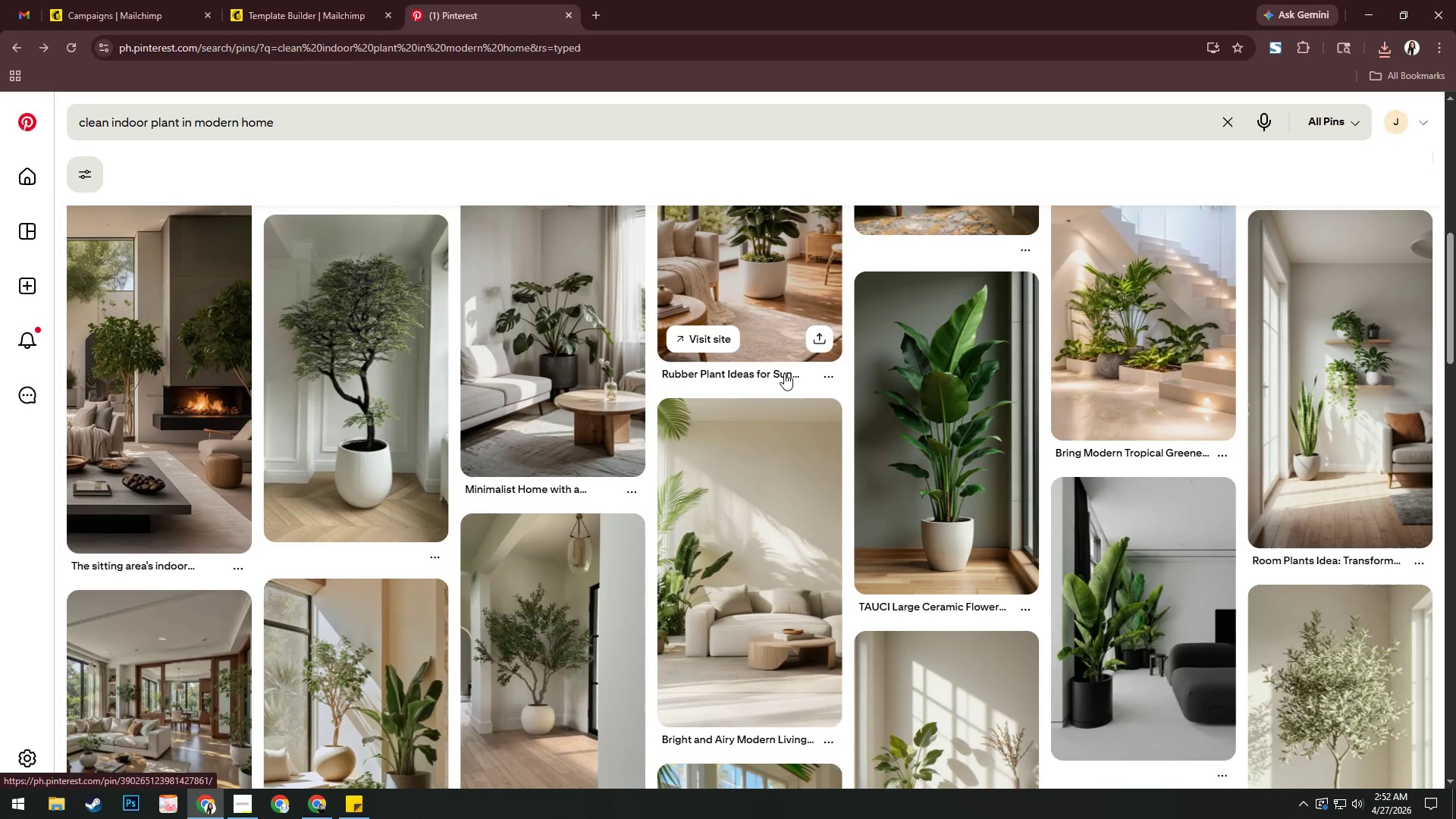 
left_click([1314, 400])
 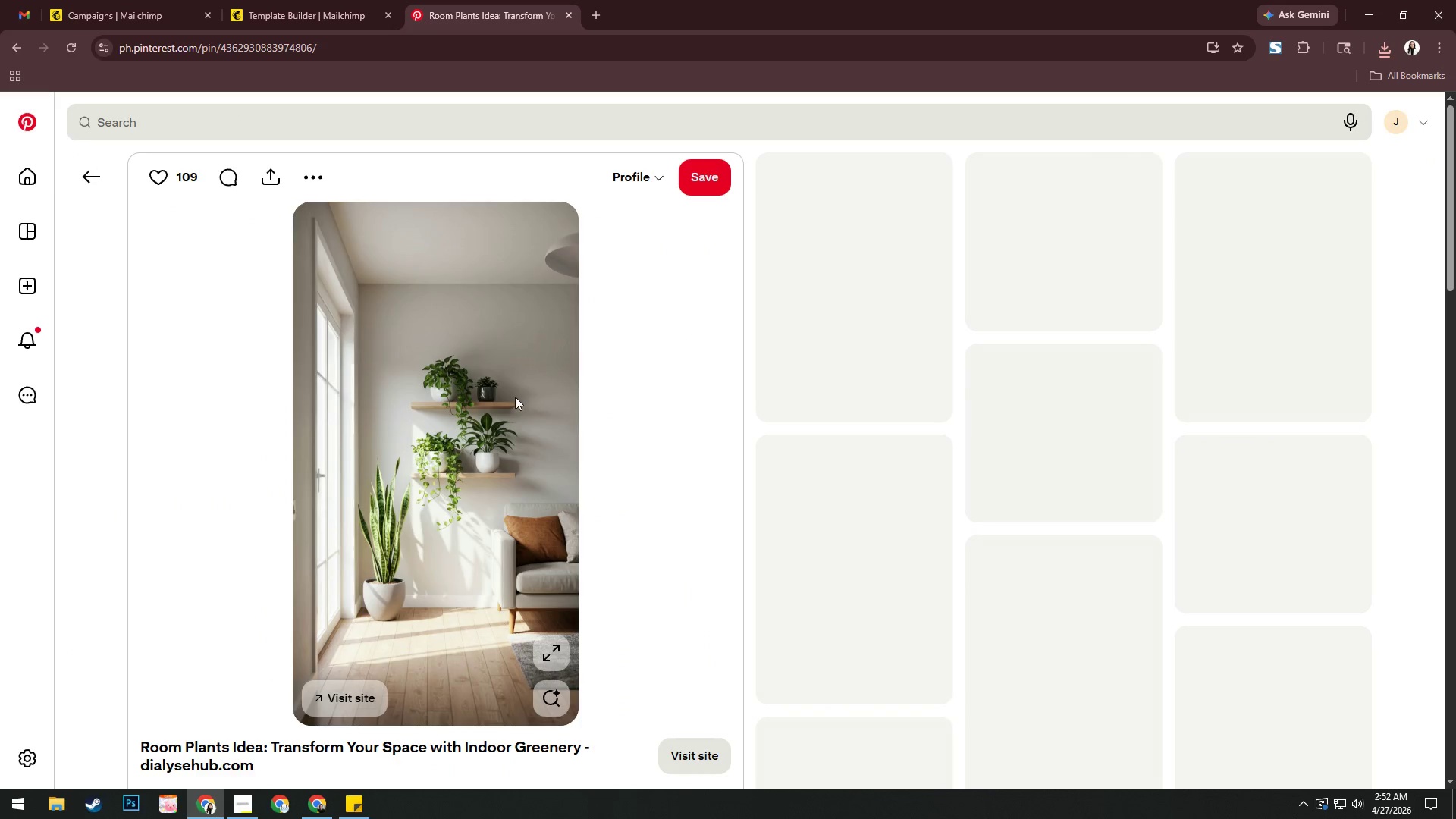 
right_click([491, 390])
 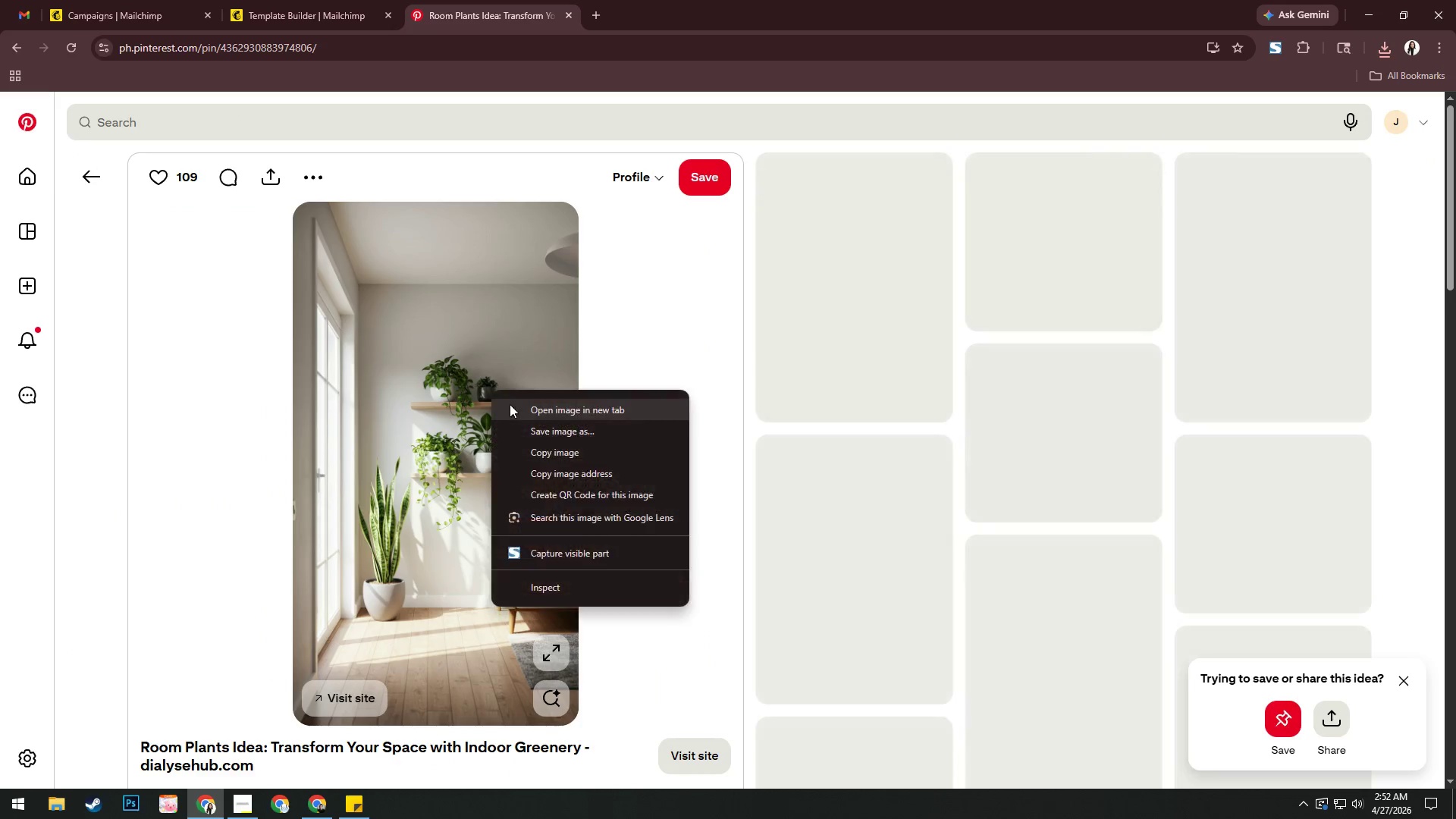 
left_click([510, 404])
 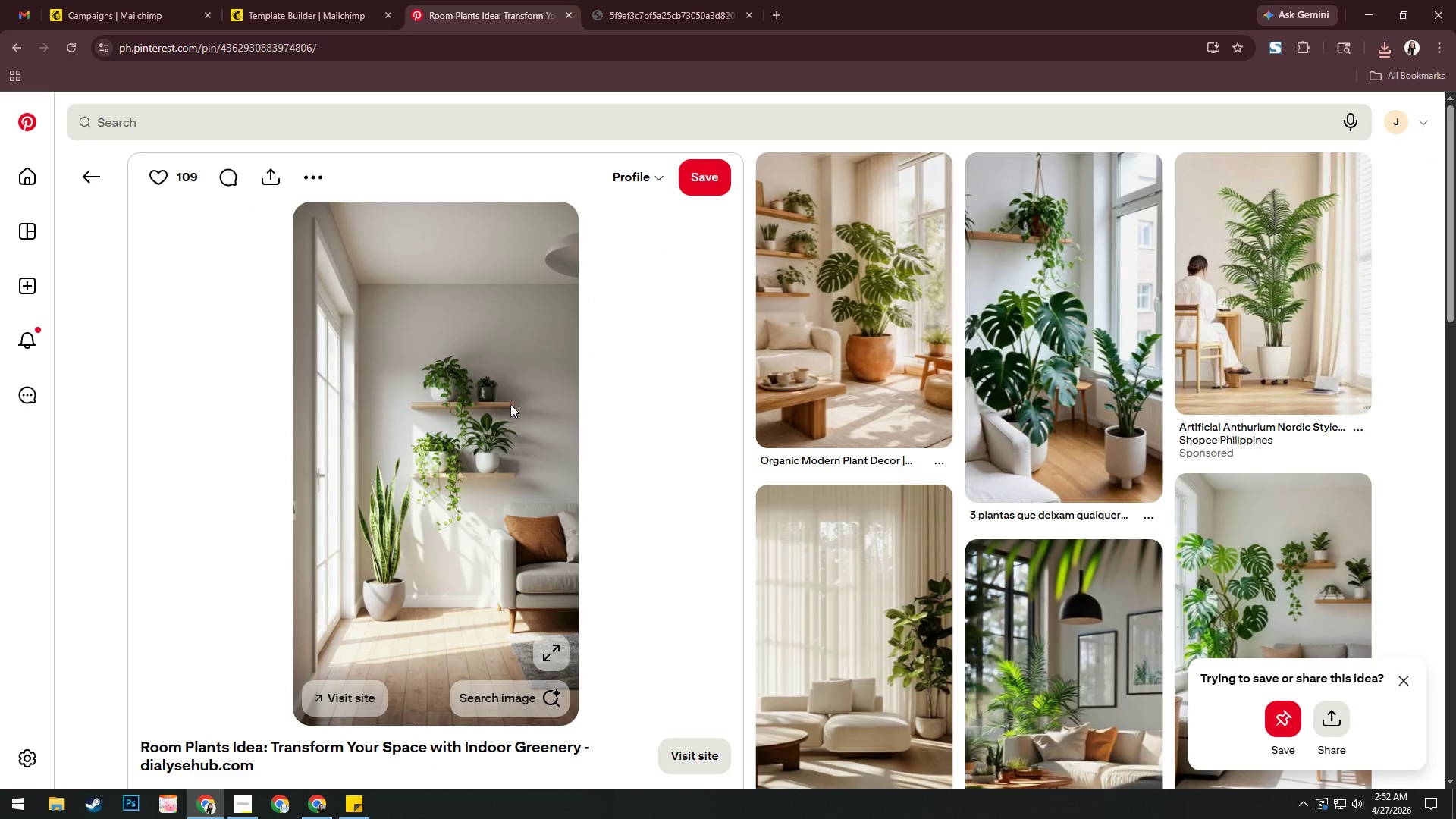 
left_click([657, 0])
 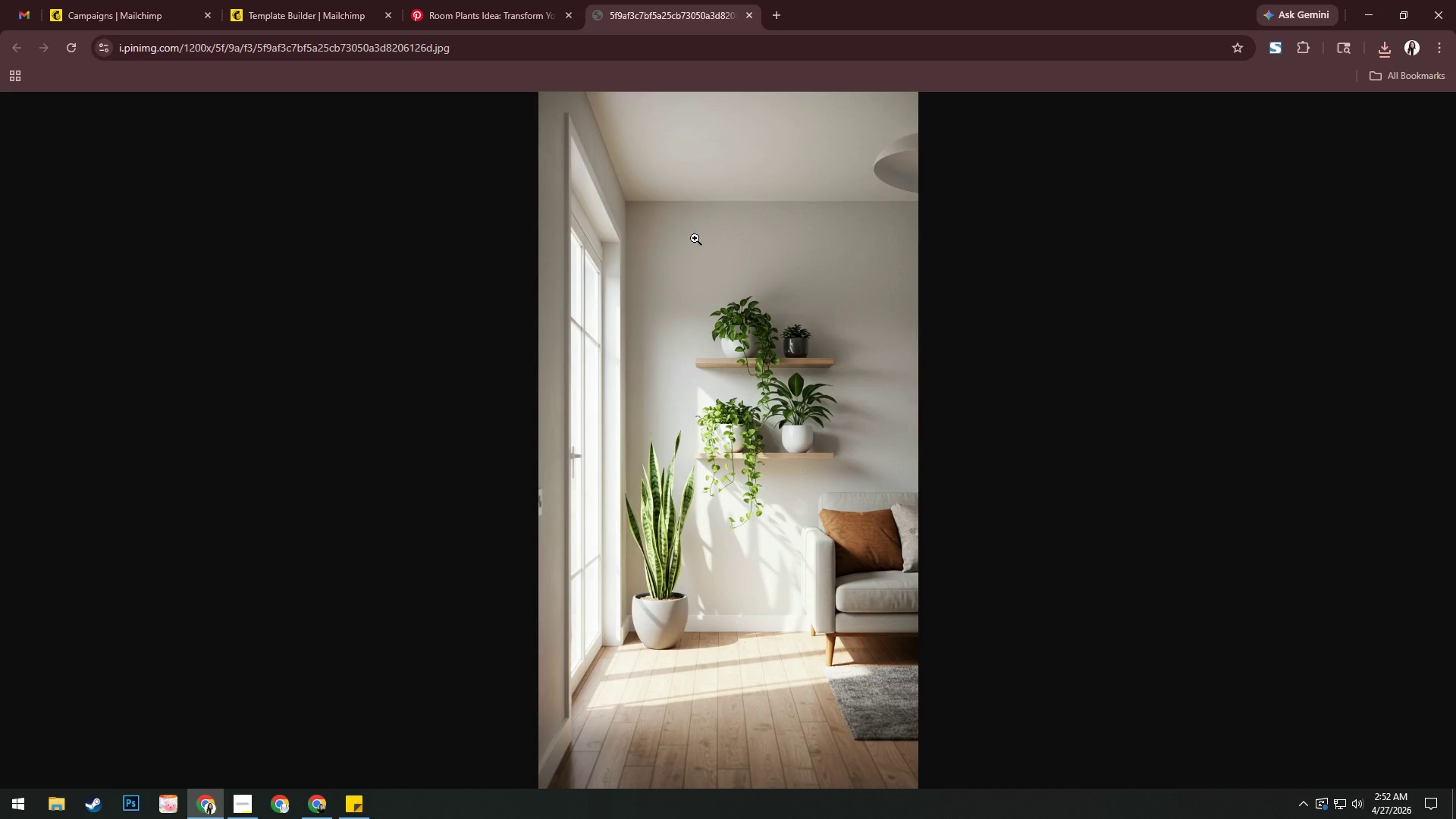 
right_click([695, 238])
 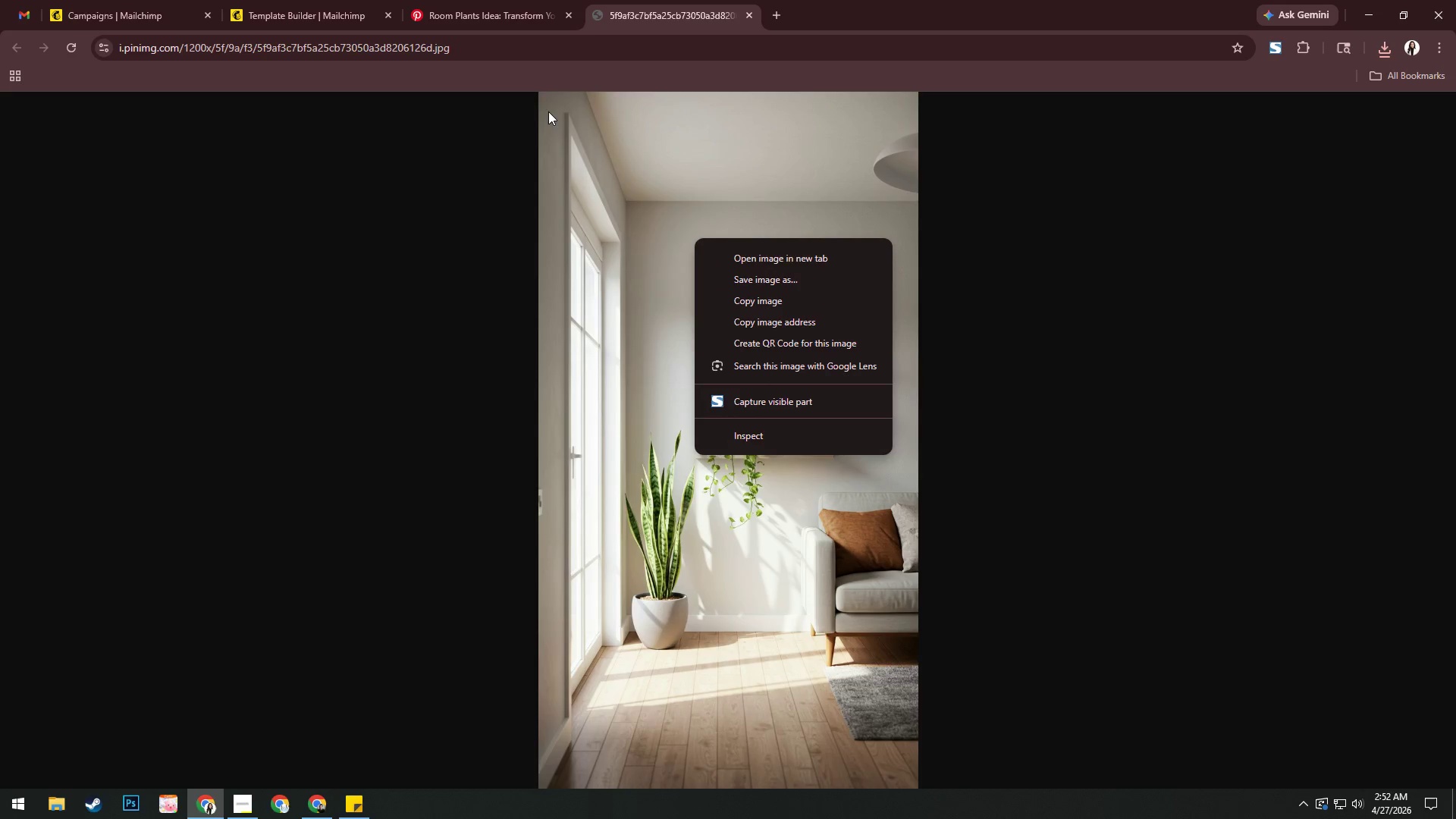 
left_click([539, 53])
 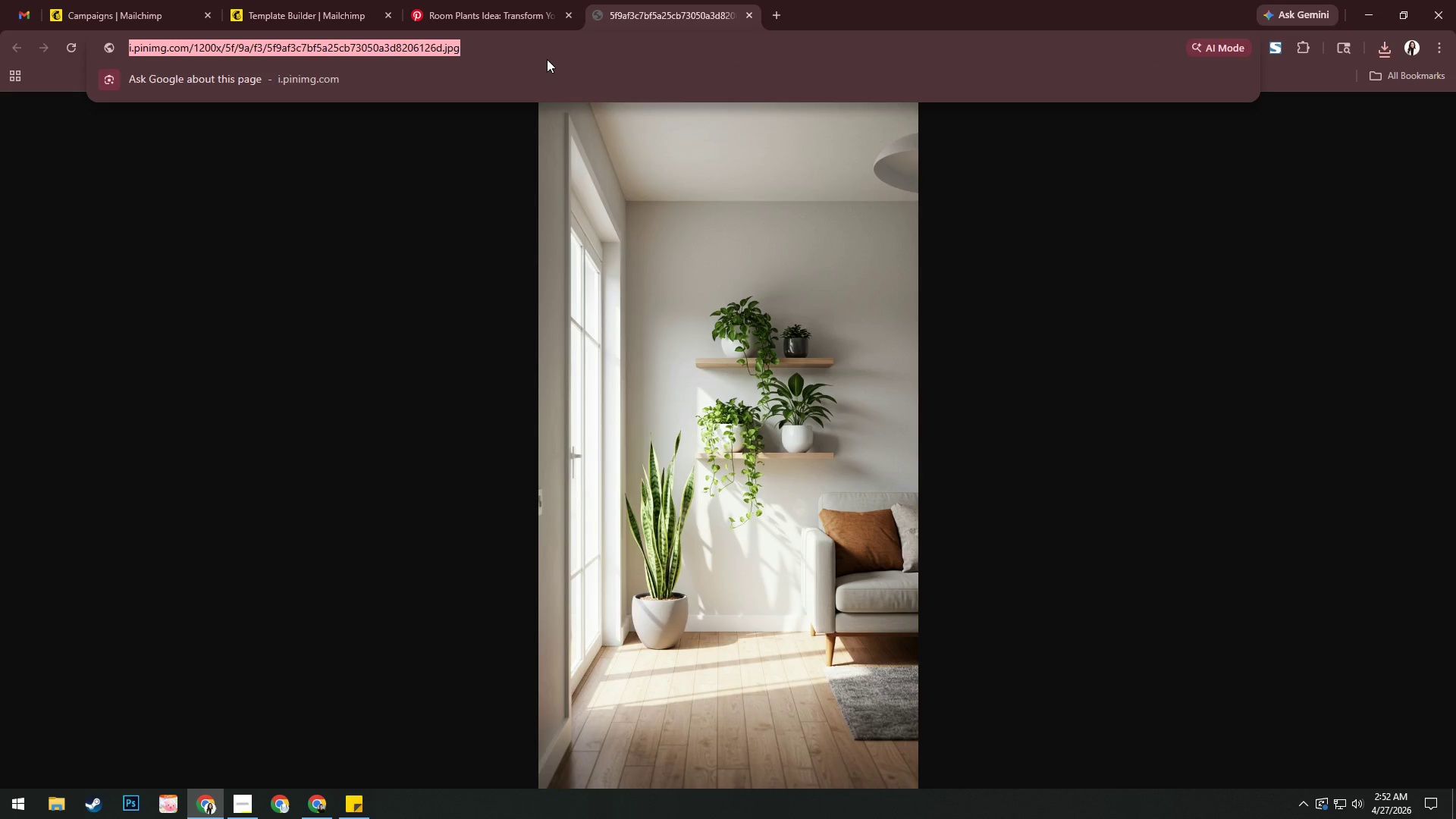 
key(Control+C)
 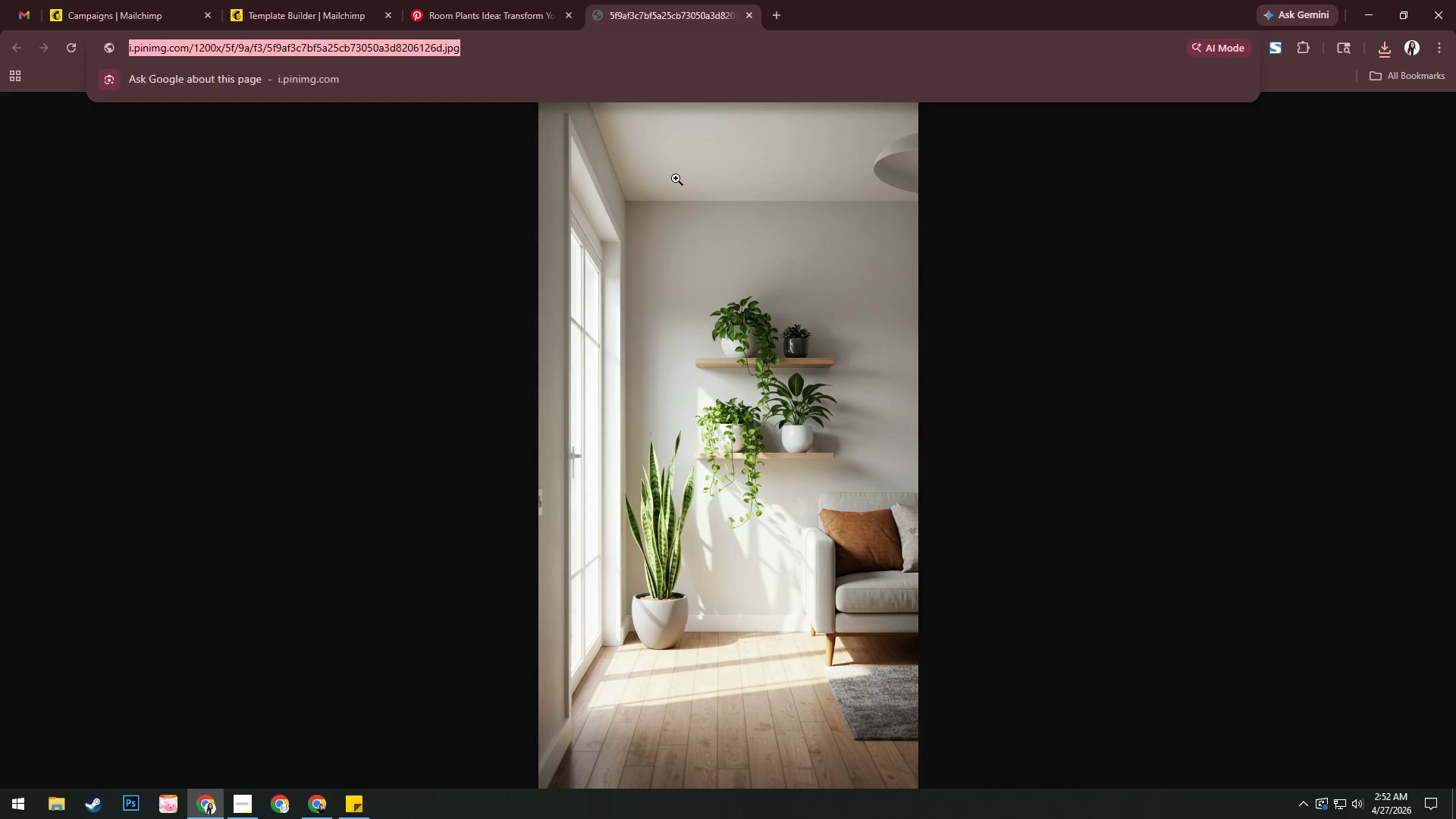 
right_click([676, 180])
 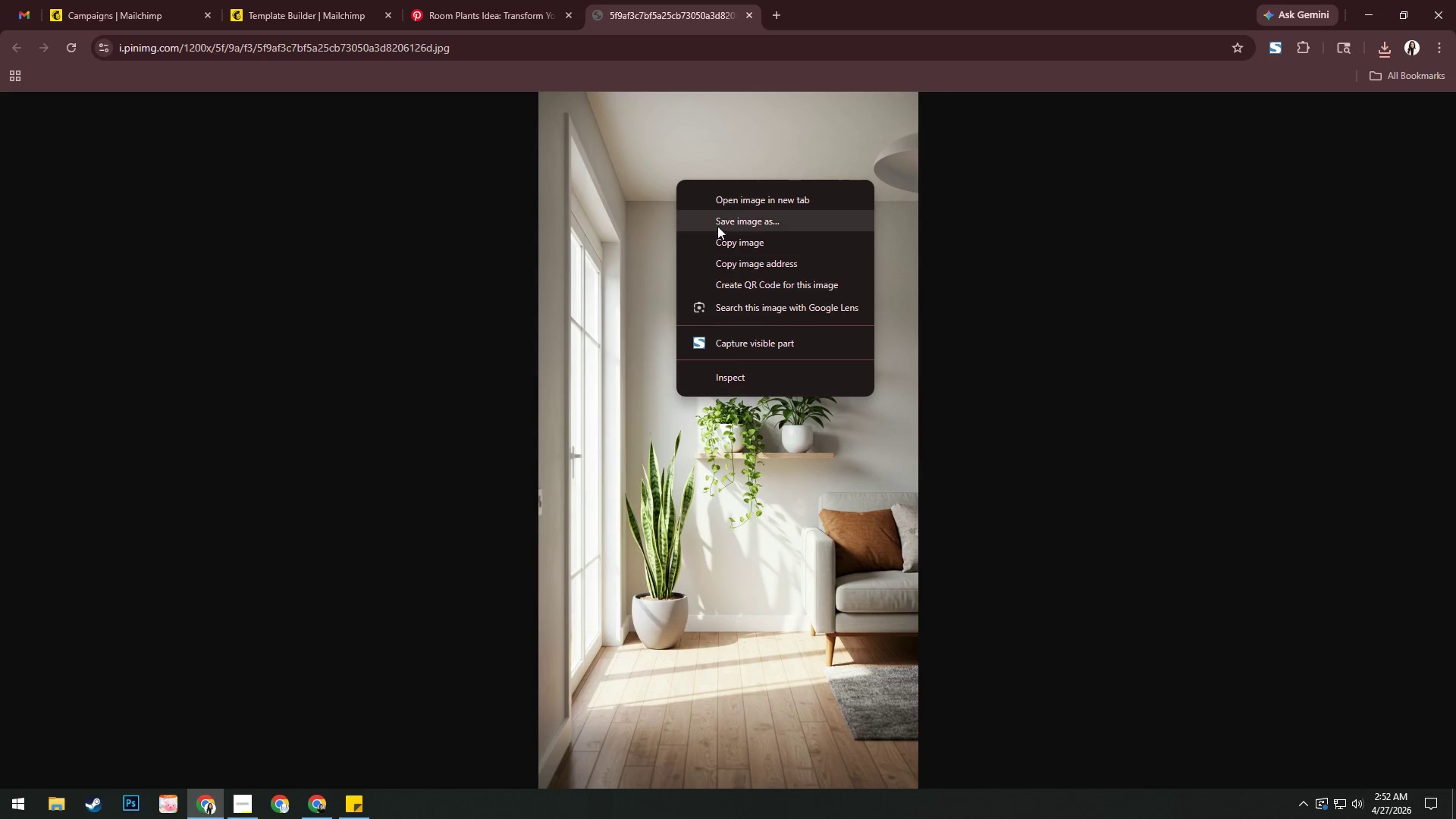 
left_click([719, 219])
 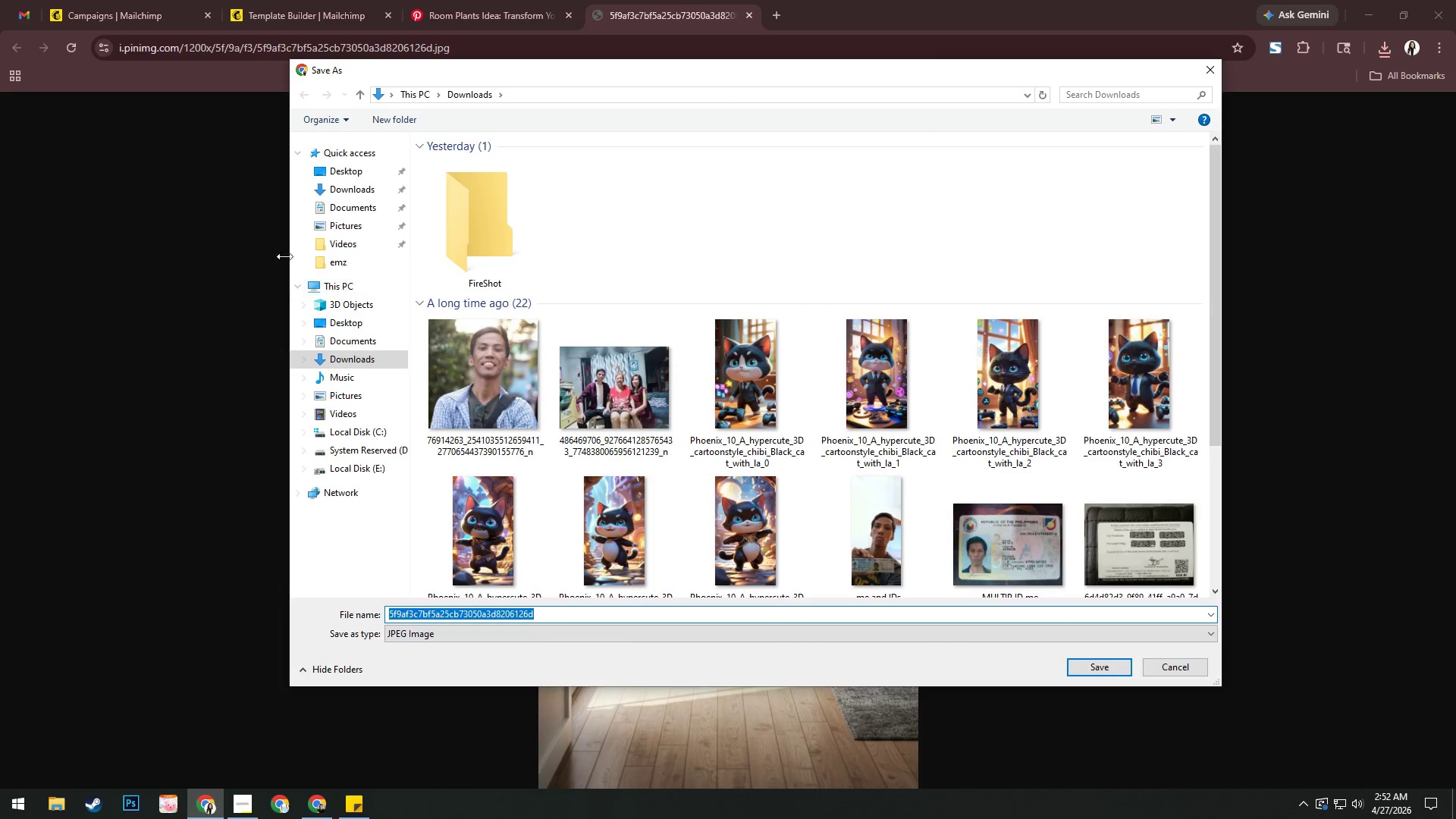 
left_click([343, 257])
 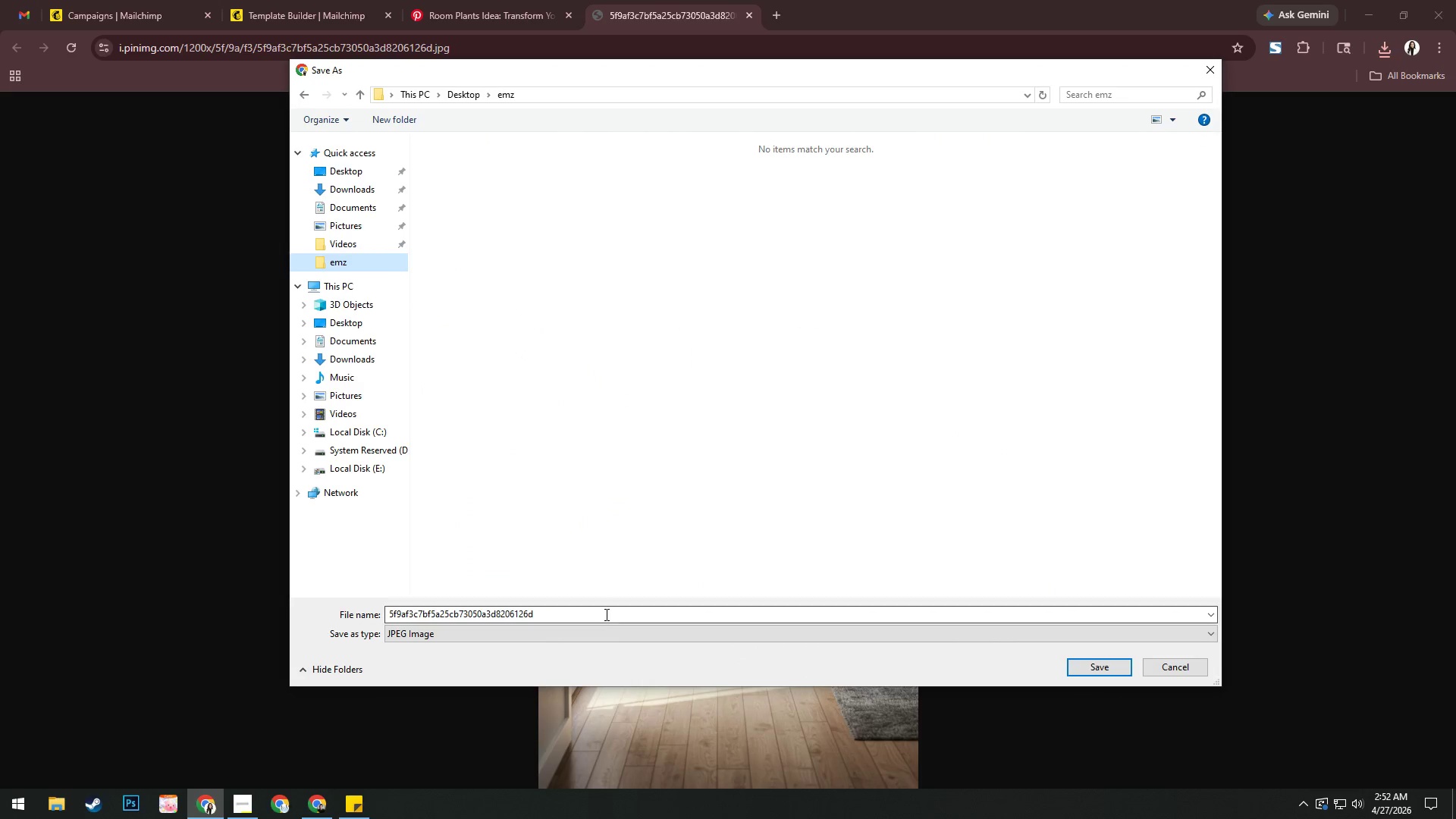 
left_click([605, 614])
 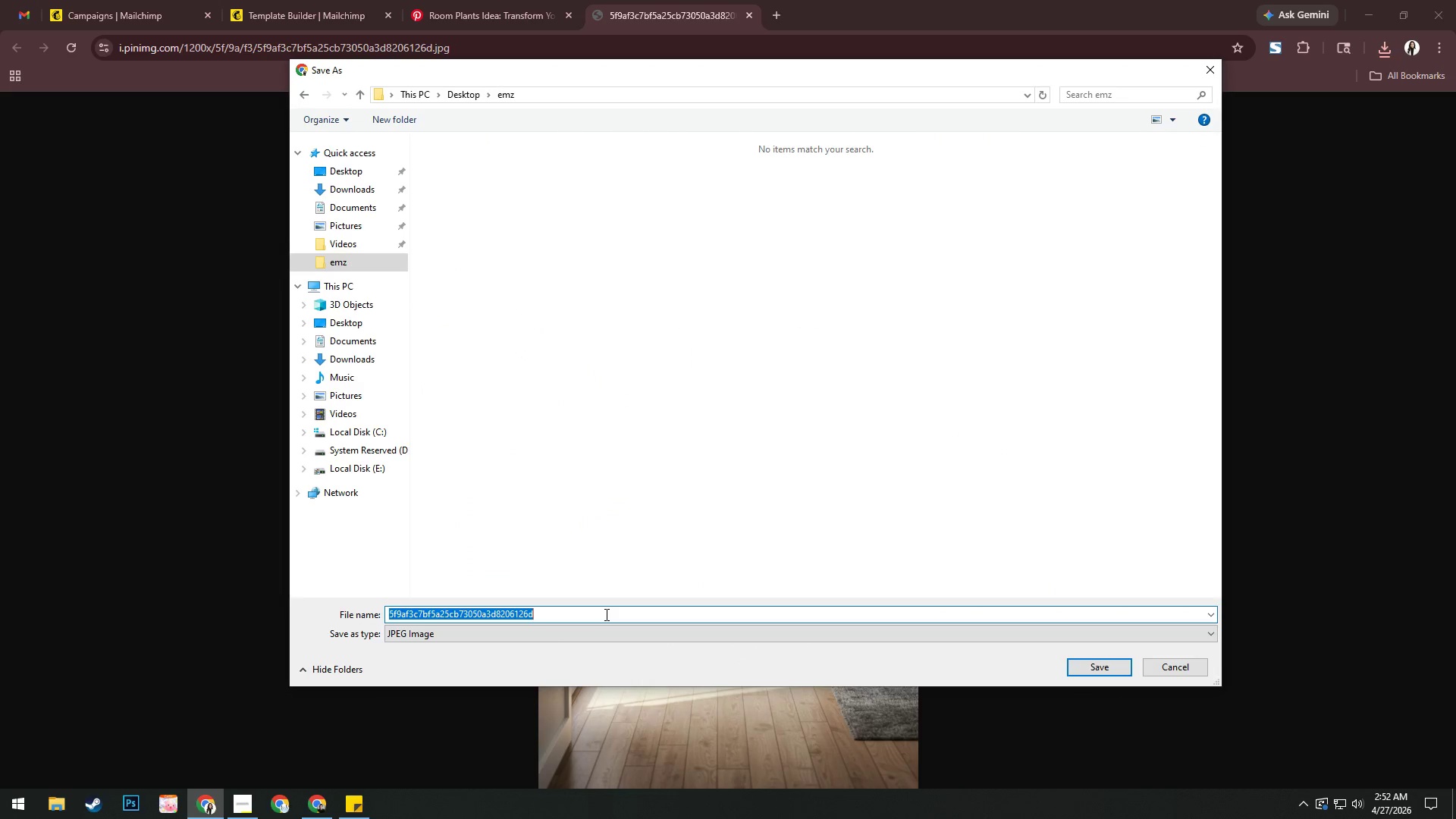 
hold_key(key=ControlLeft, duration=1.5)
 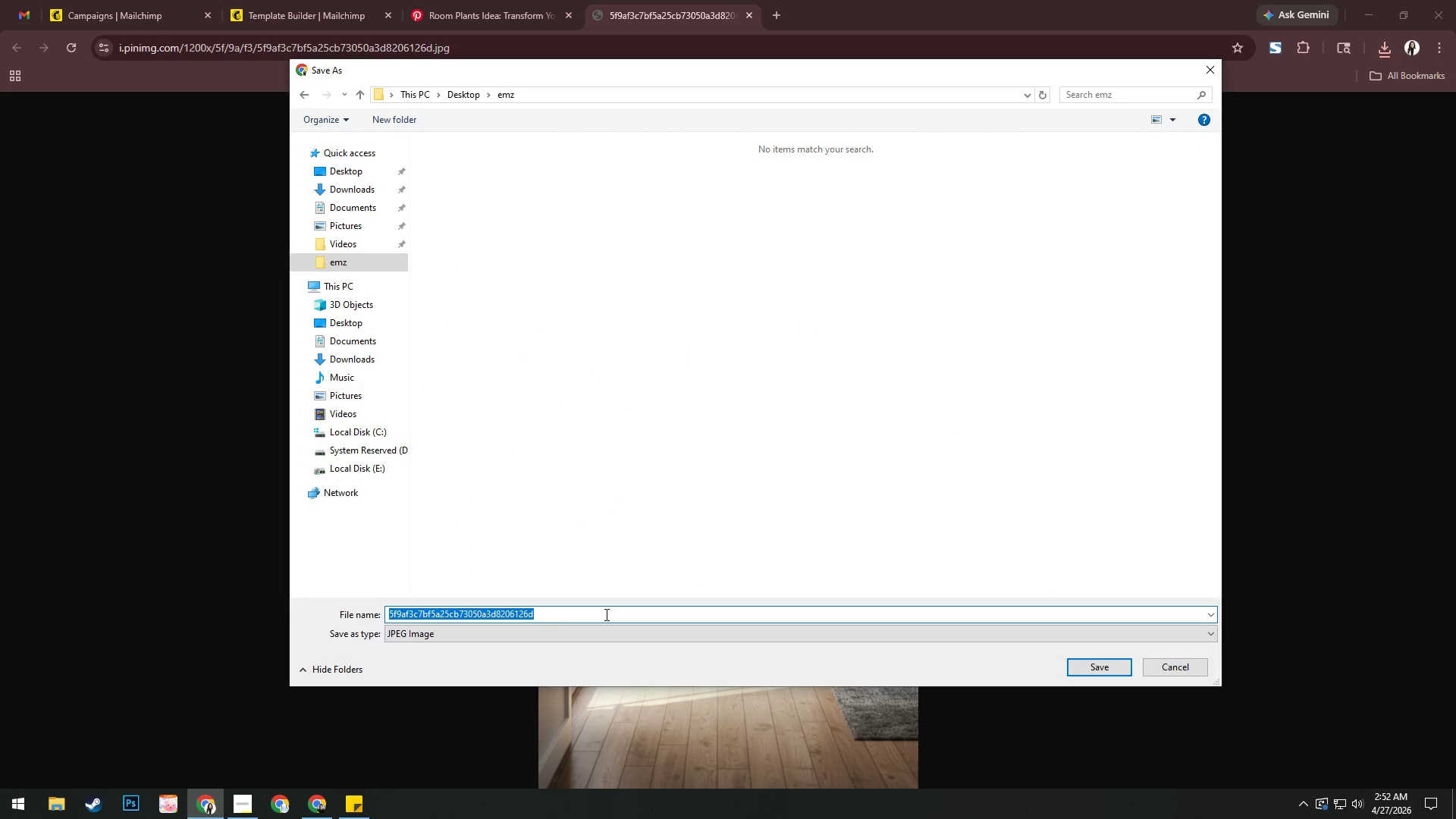 
key(Control+ControlLeft)
 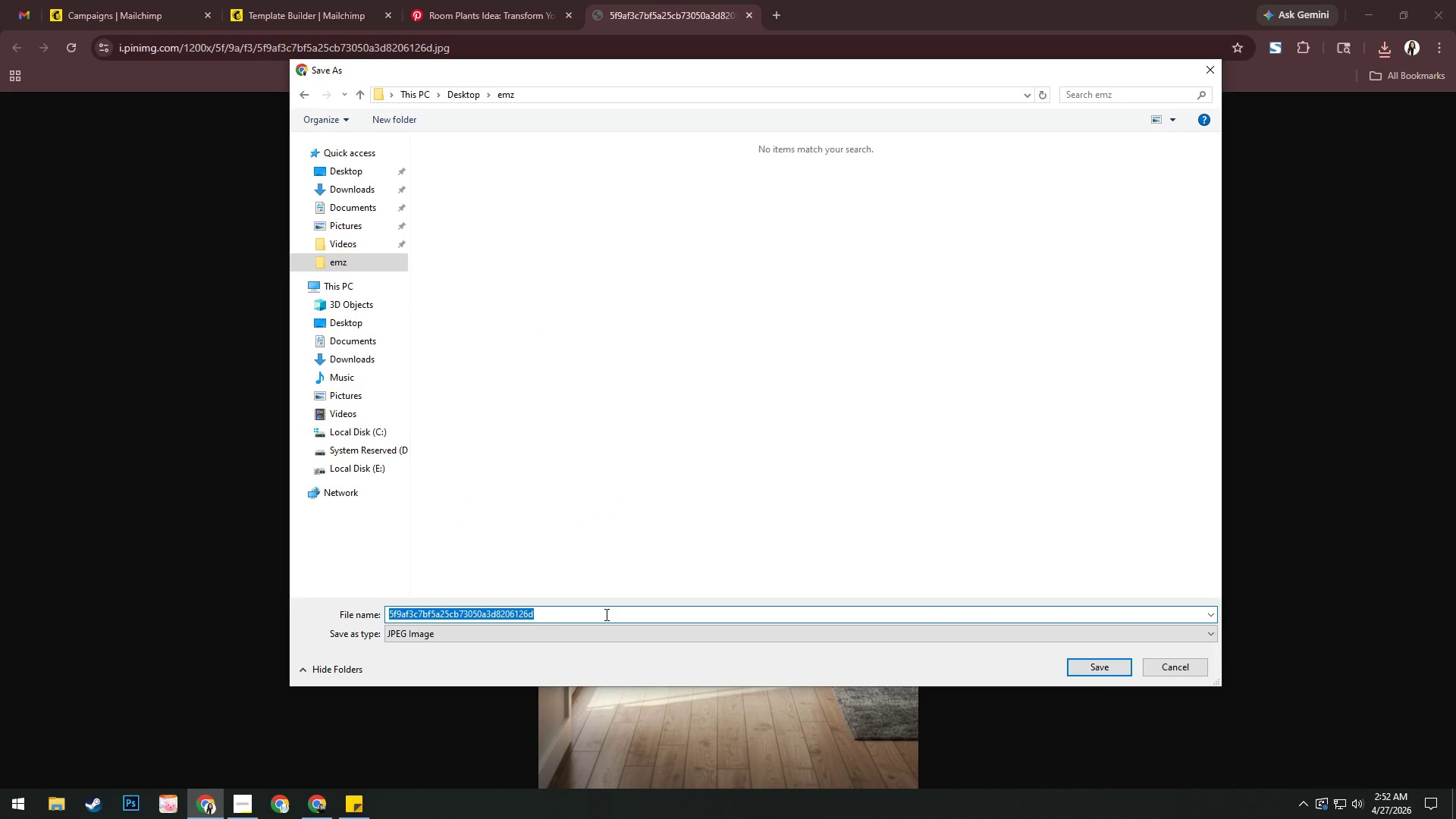 
key(Control+ControlLeft)
 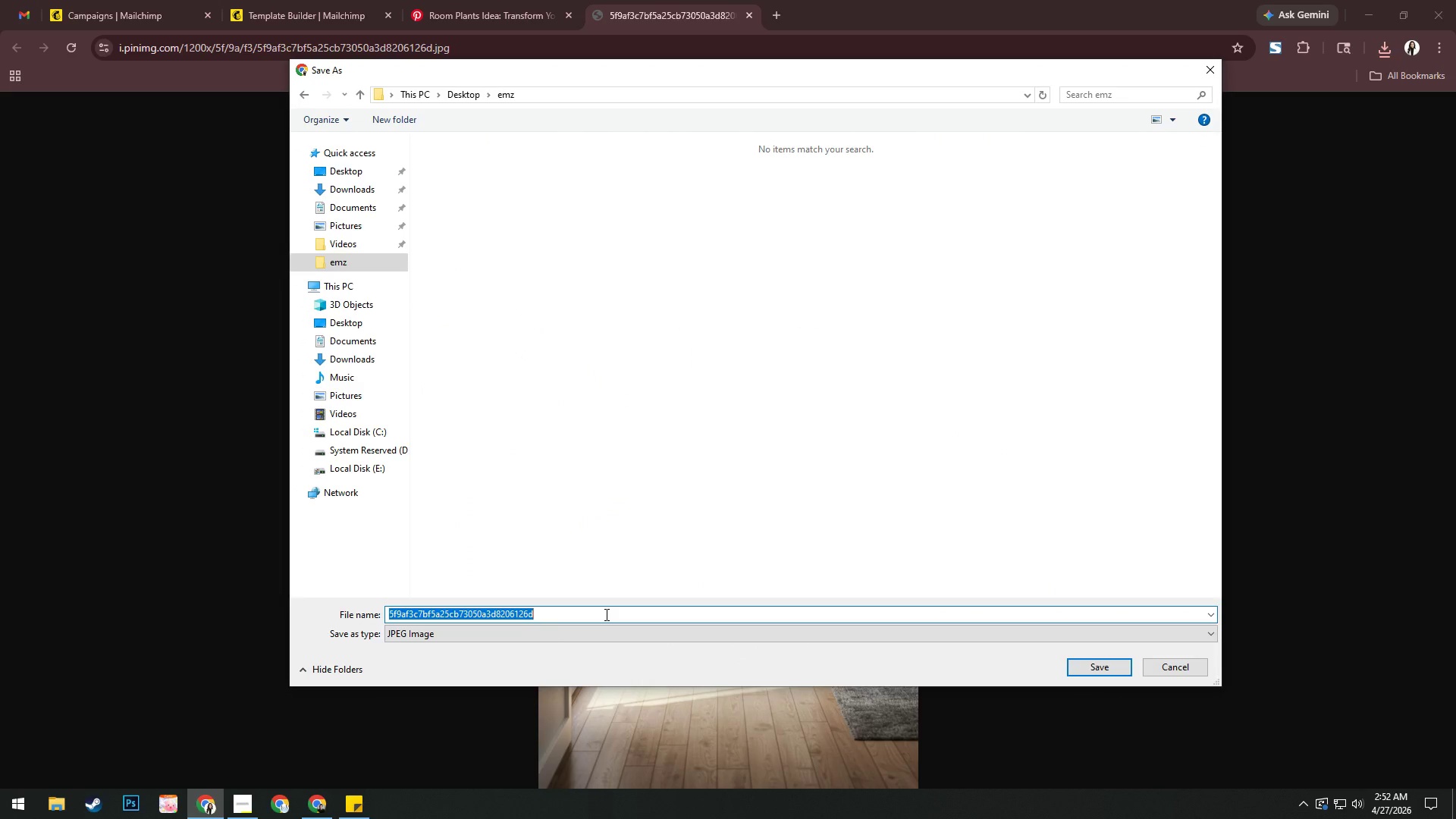 
key(Control+ControlLeft)
 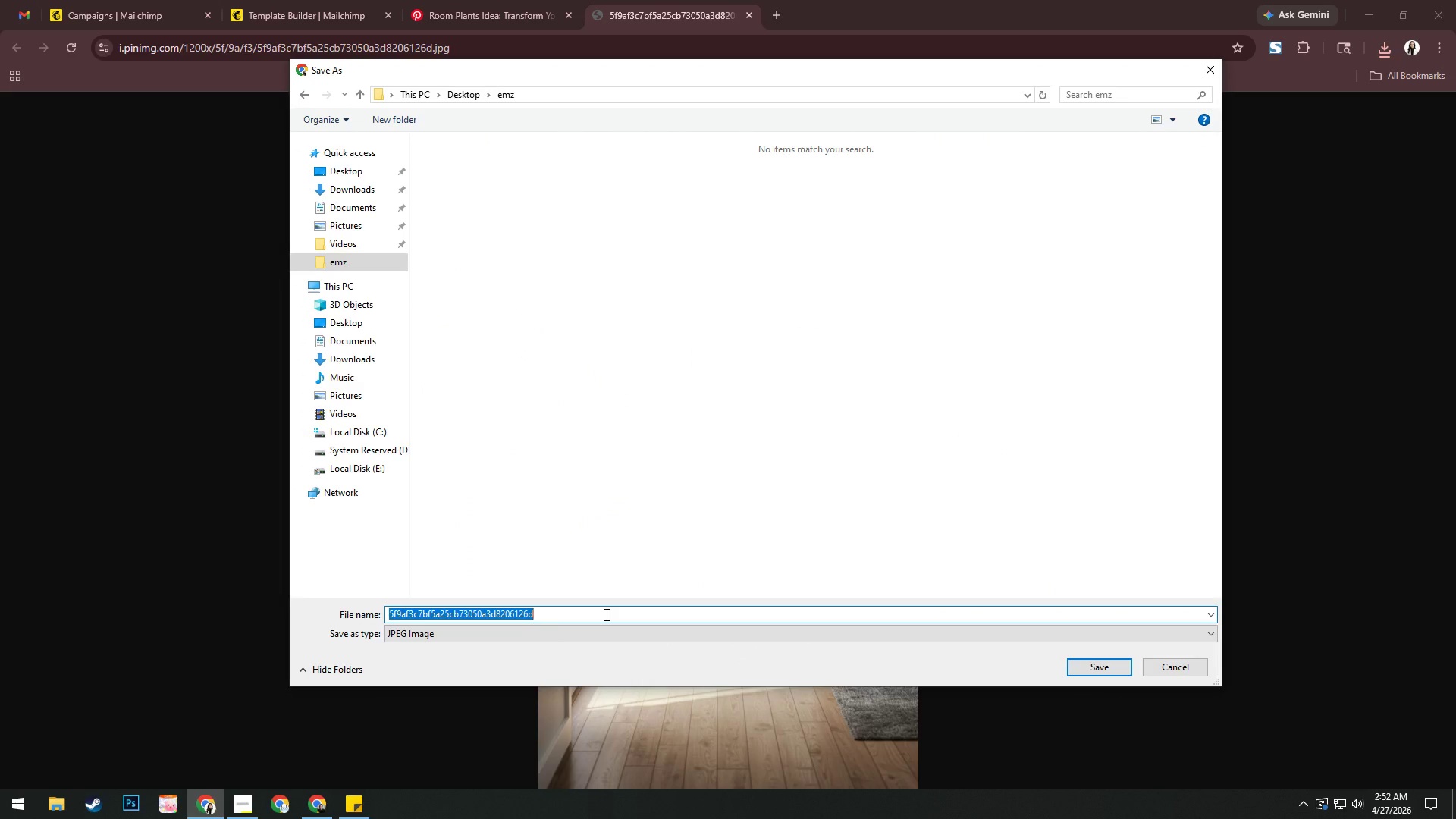 
key(Control+ControlLeft)
 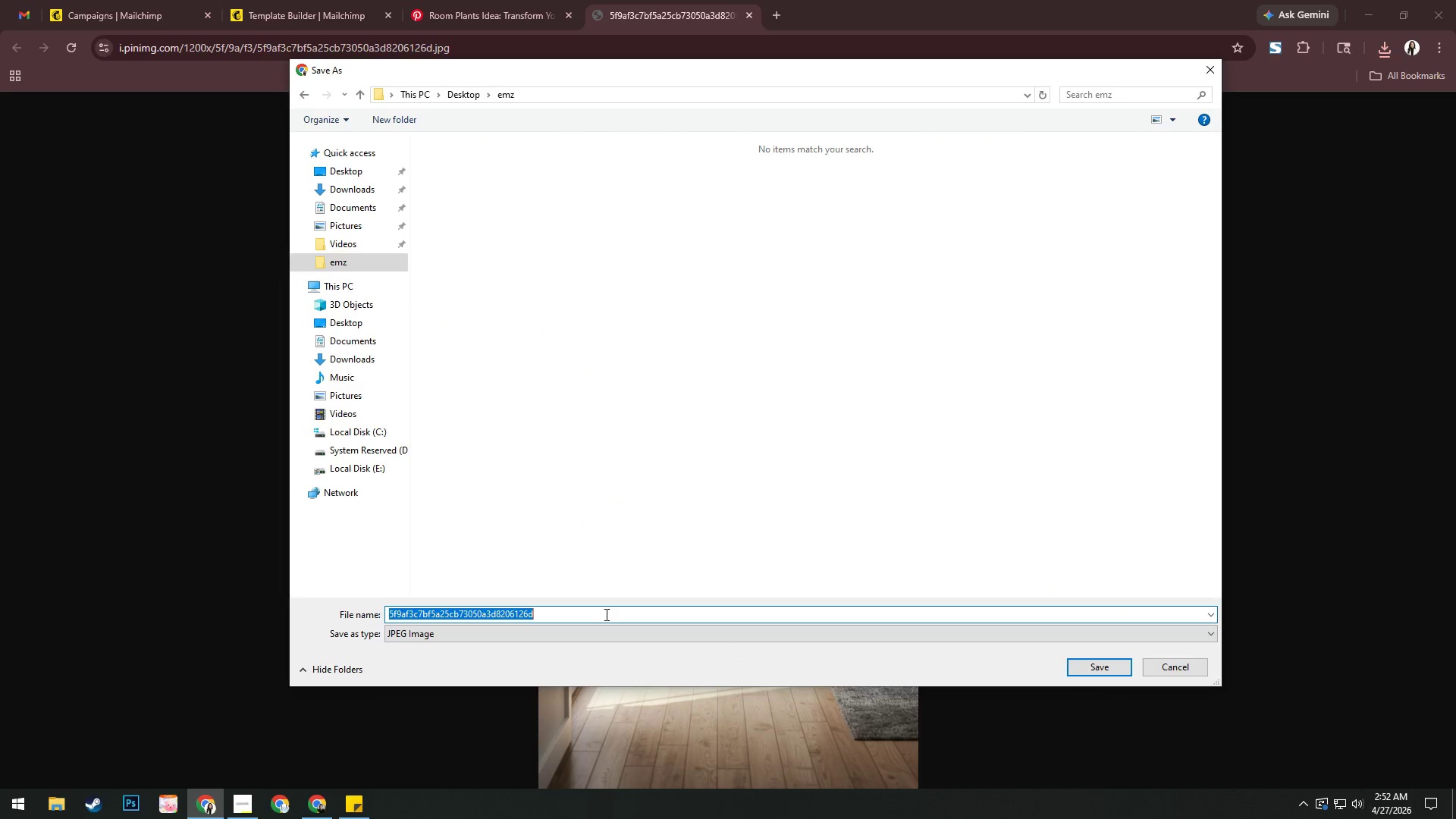 
key(Control+ControlLeft)
 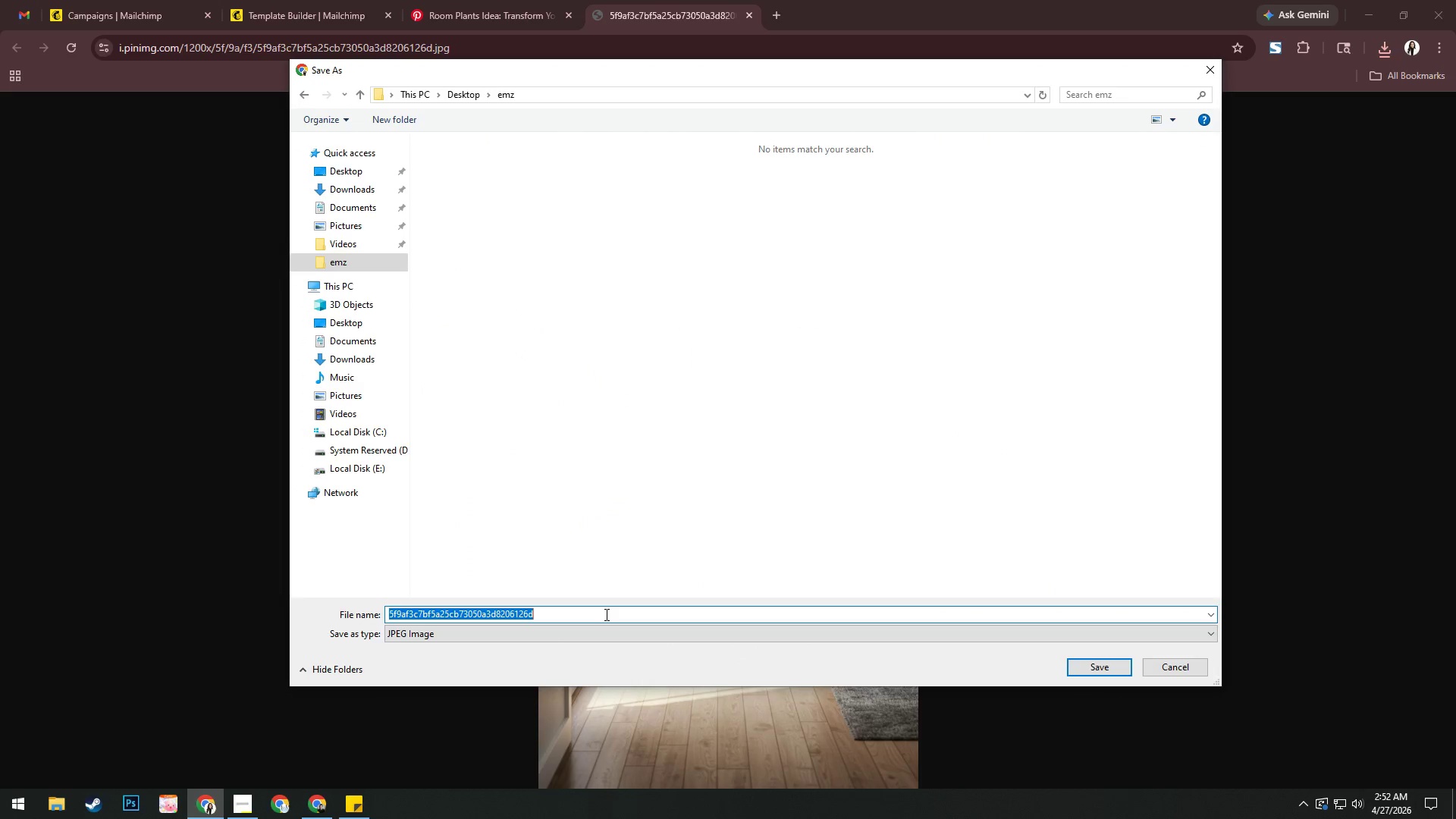 
key(Control+ControlLeft)
 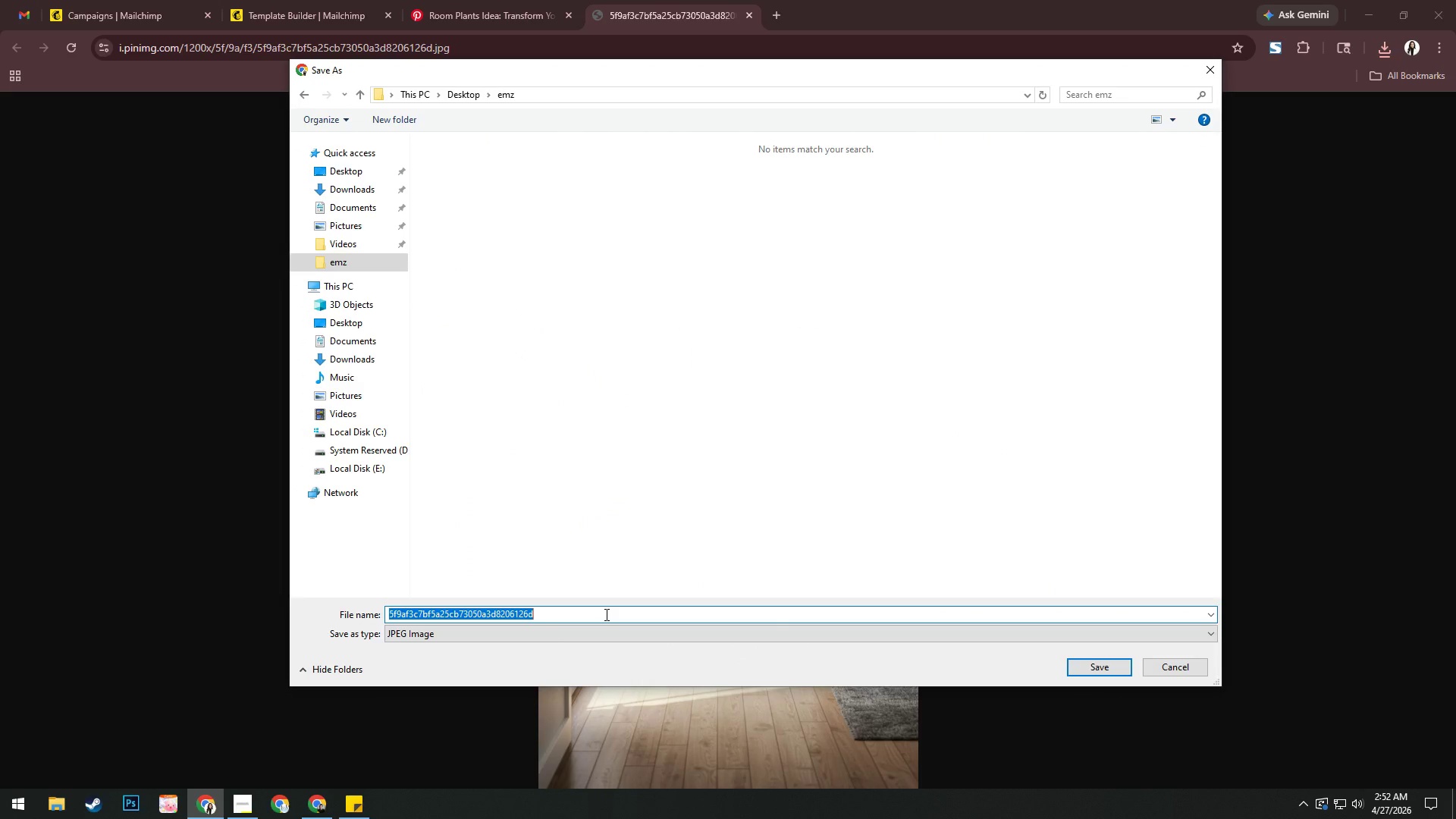 
key(Control+ControlLeft)
 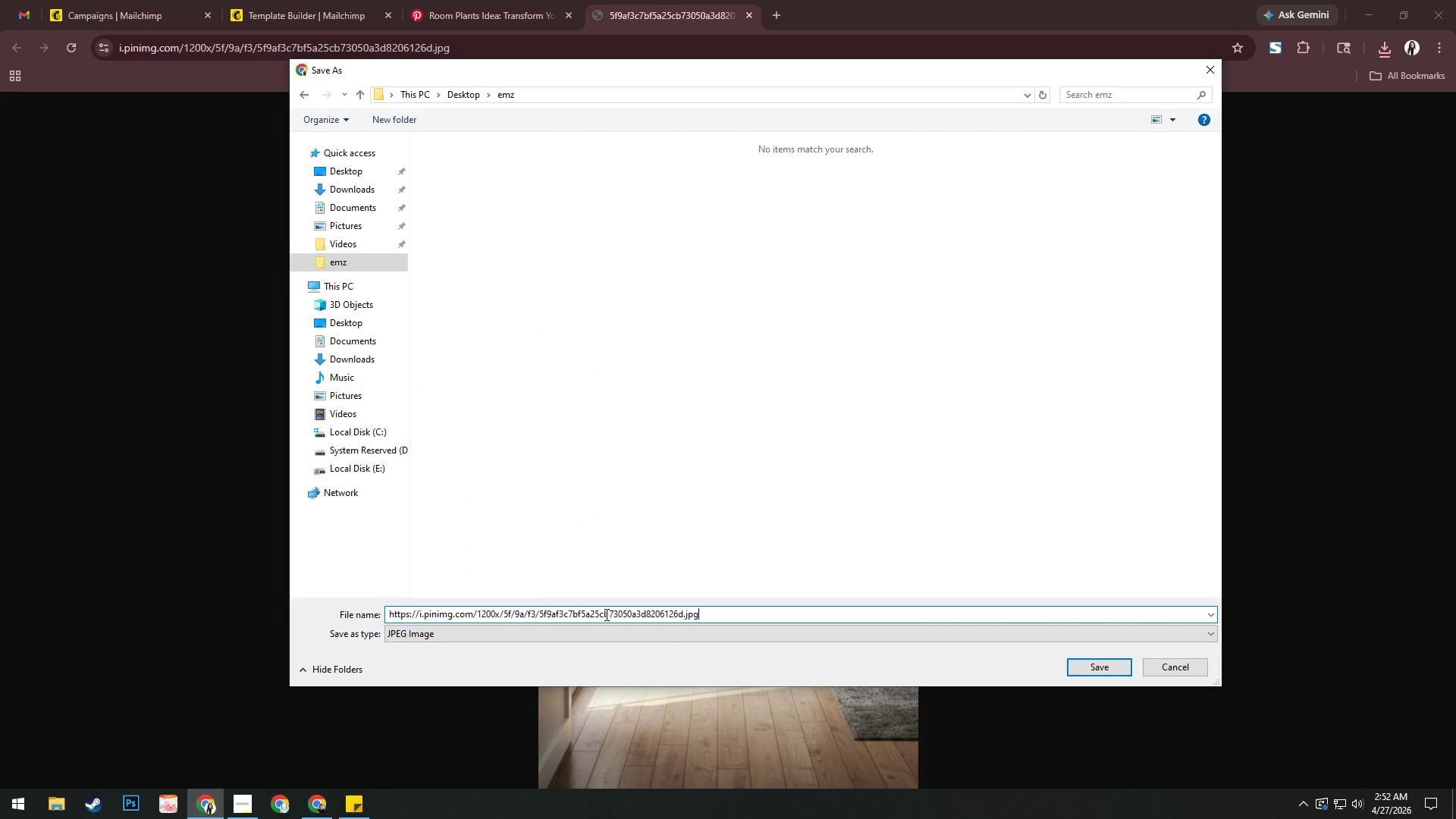 
key(Control+V)
 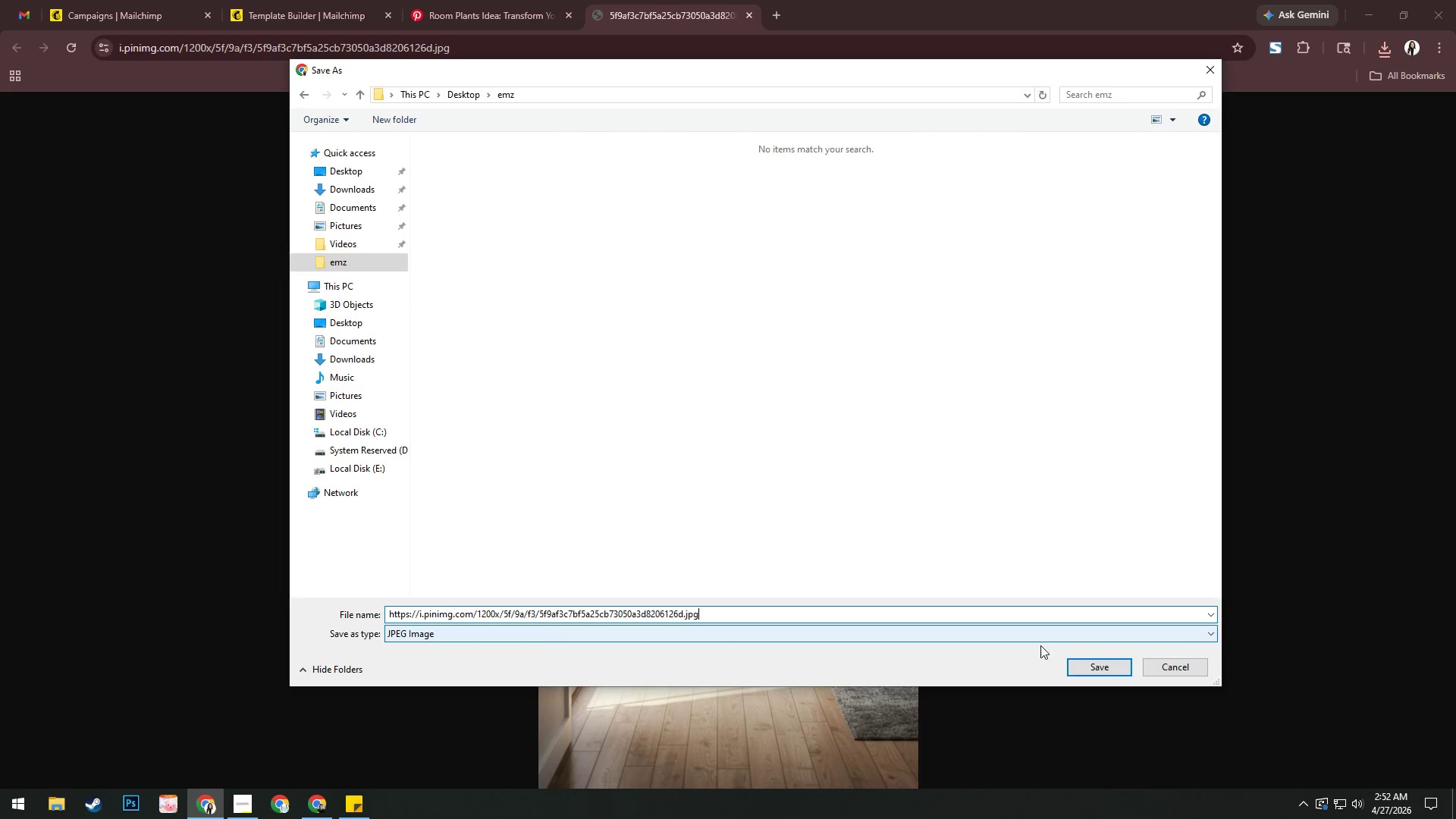 
left_click([1102, 669])
 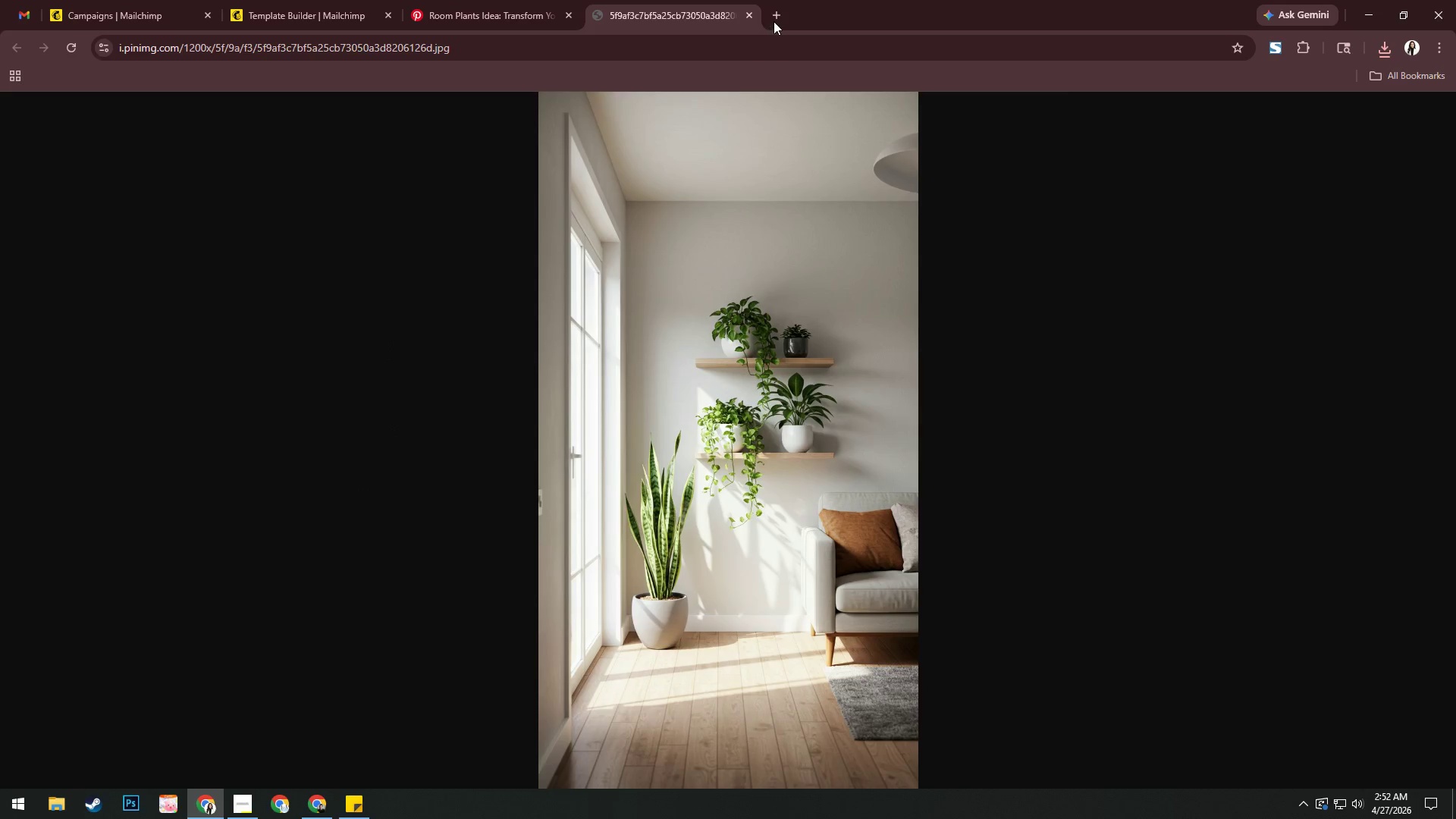 
hold_key(key=MetaLeft, duration=0.38)